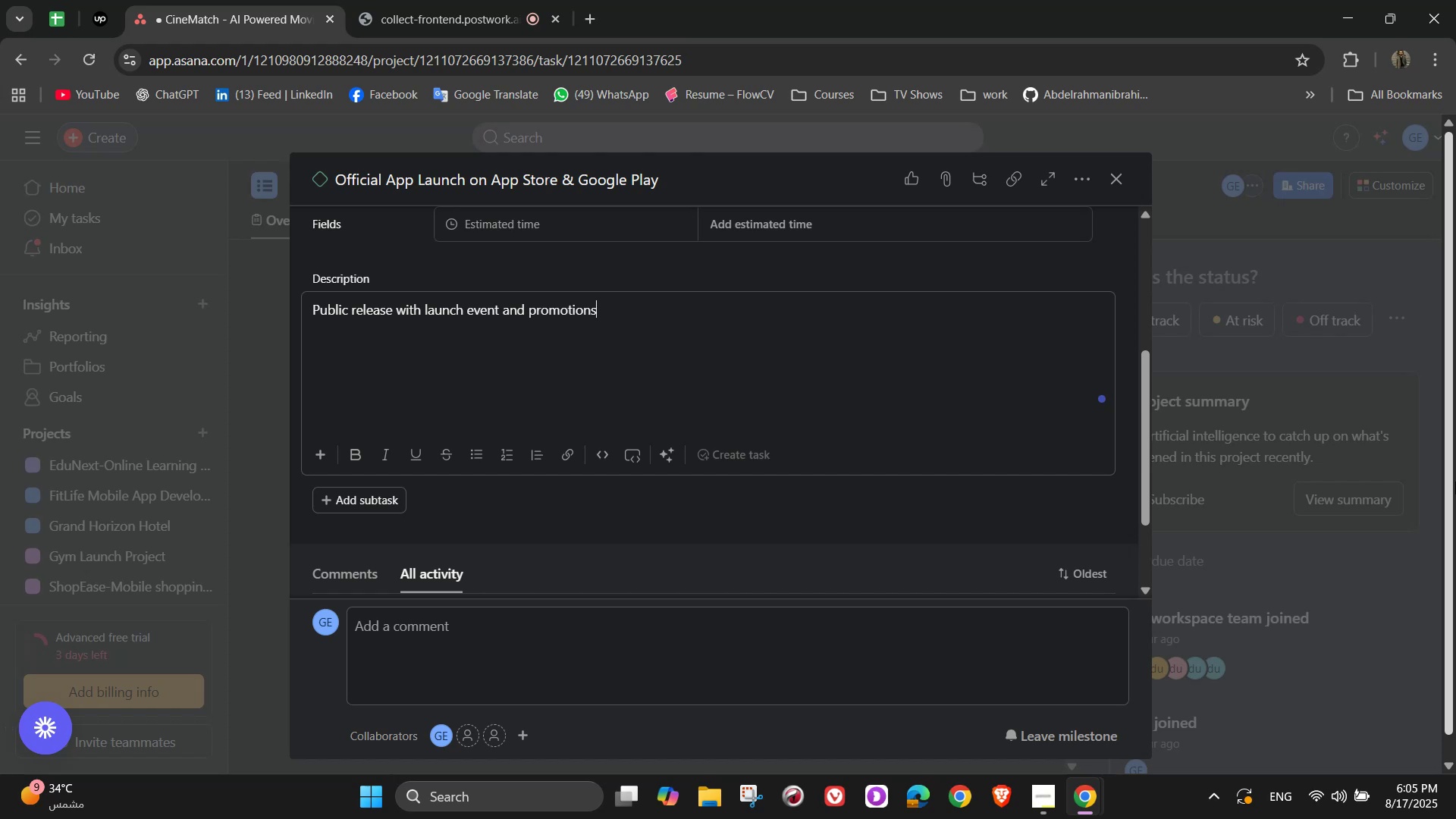 
wait(15.09)
 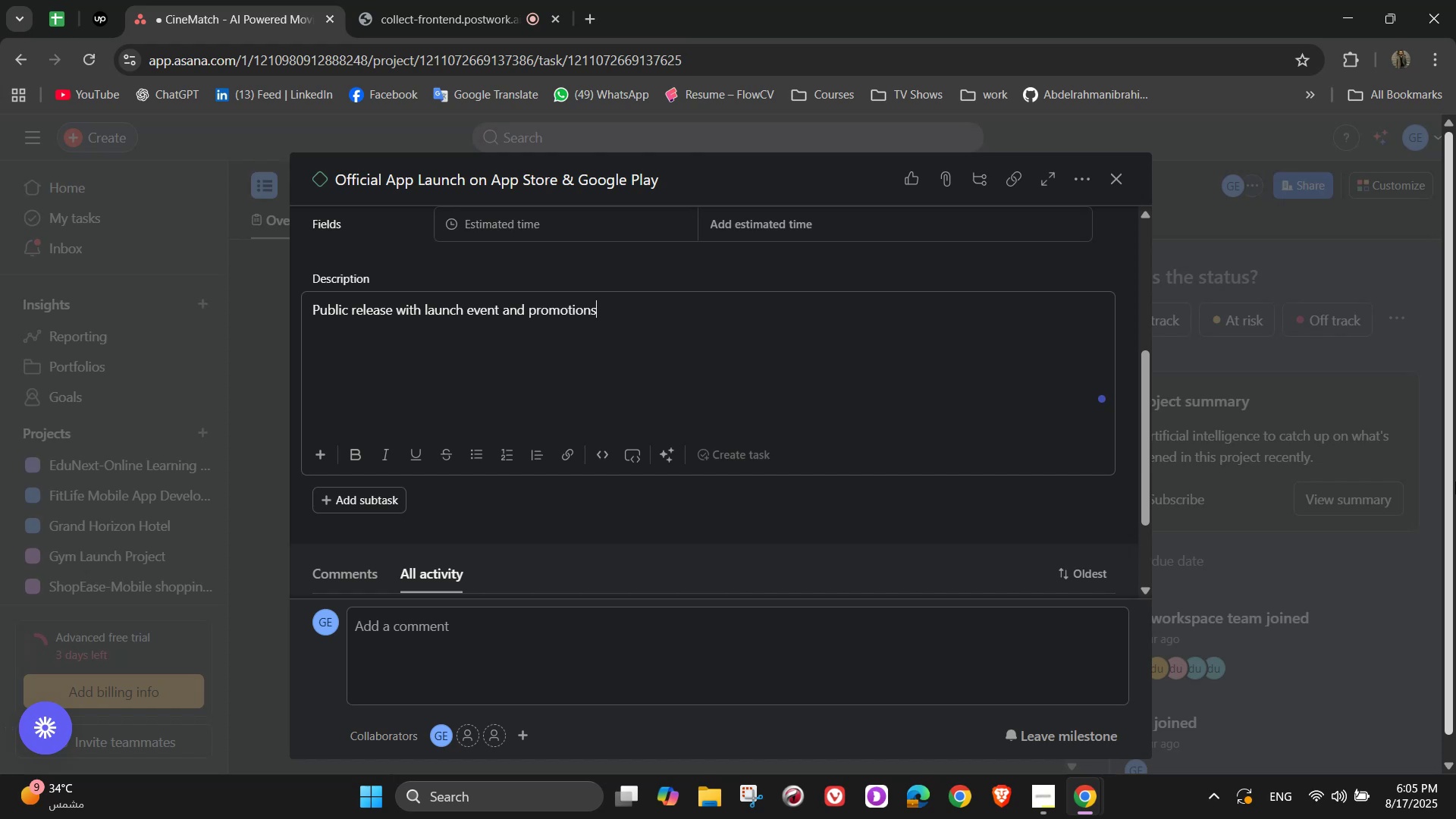 
scroll: coordinate [727, 438], scroll_direction: down, amount: 2.0
 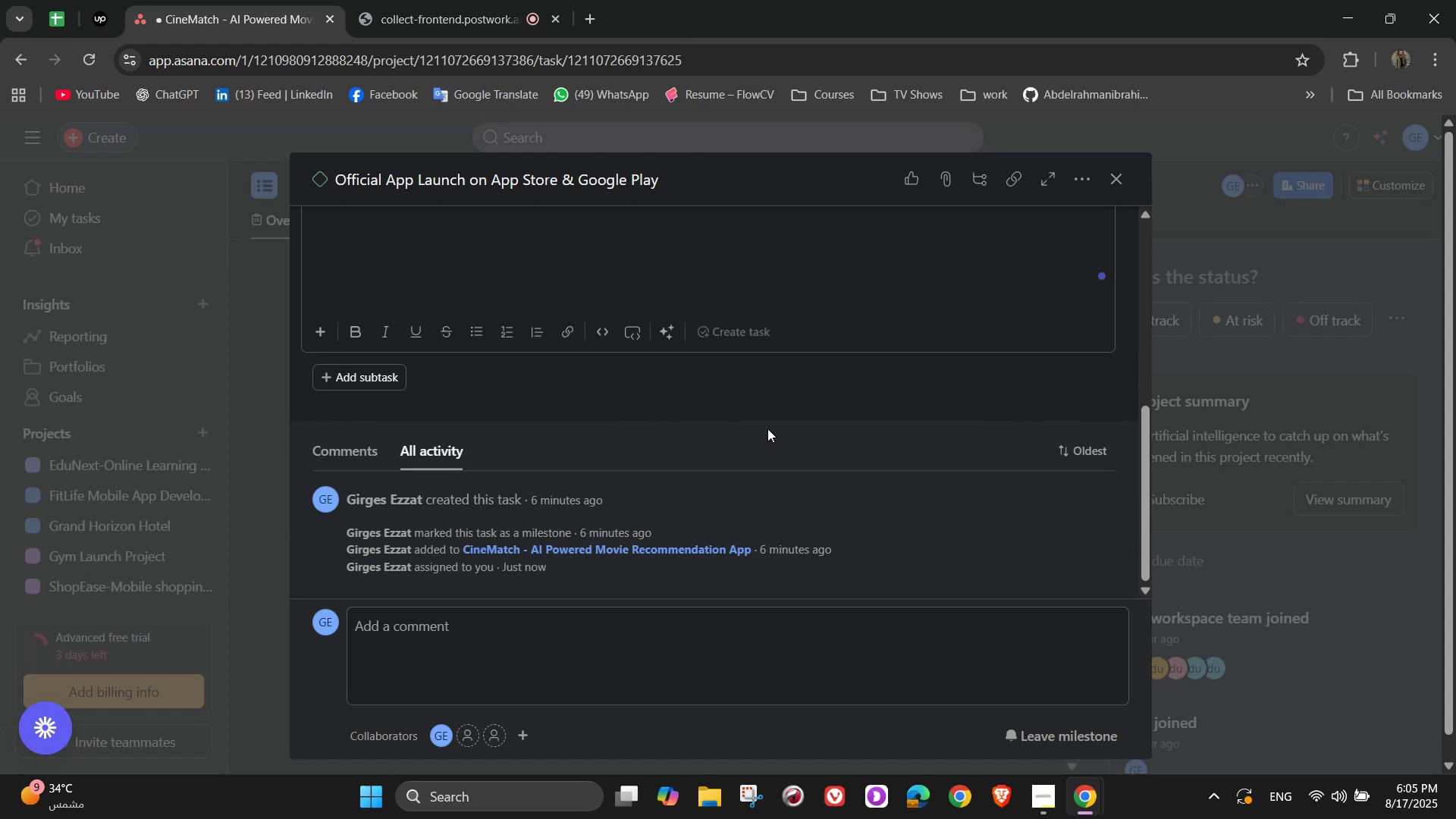 
scroll: coordinate [767, 428], scroll_direction: up, amount: 3.0
 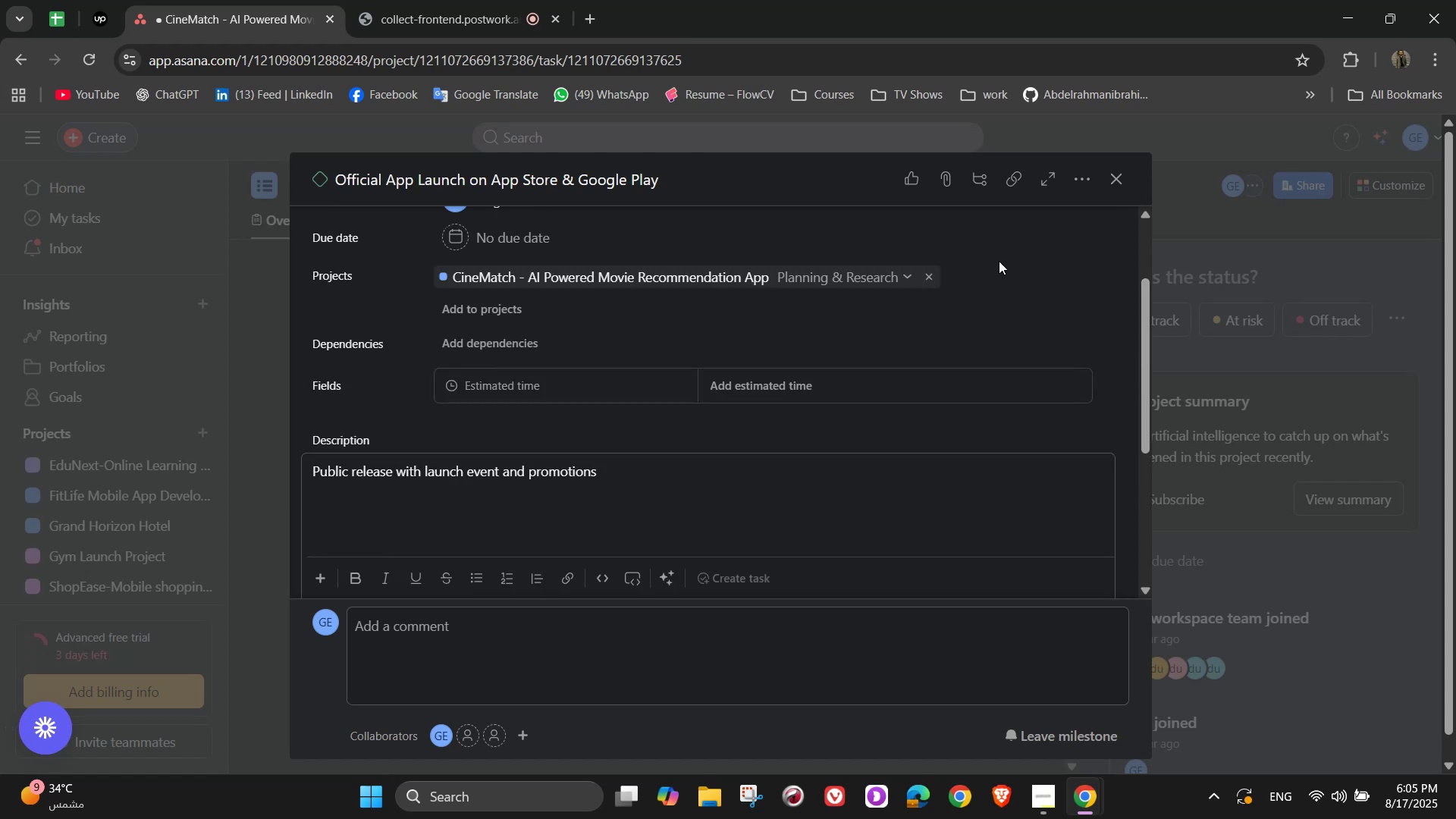 
mouse_move([1125, 177])
 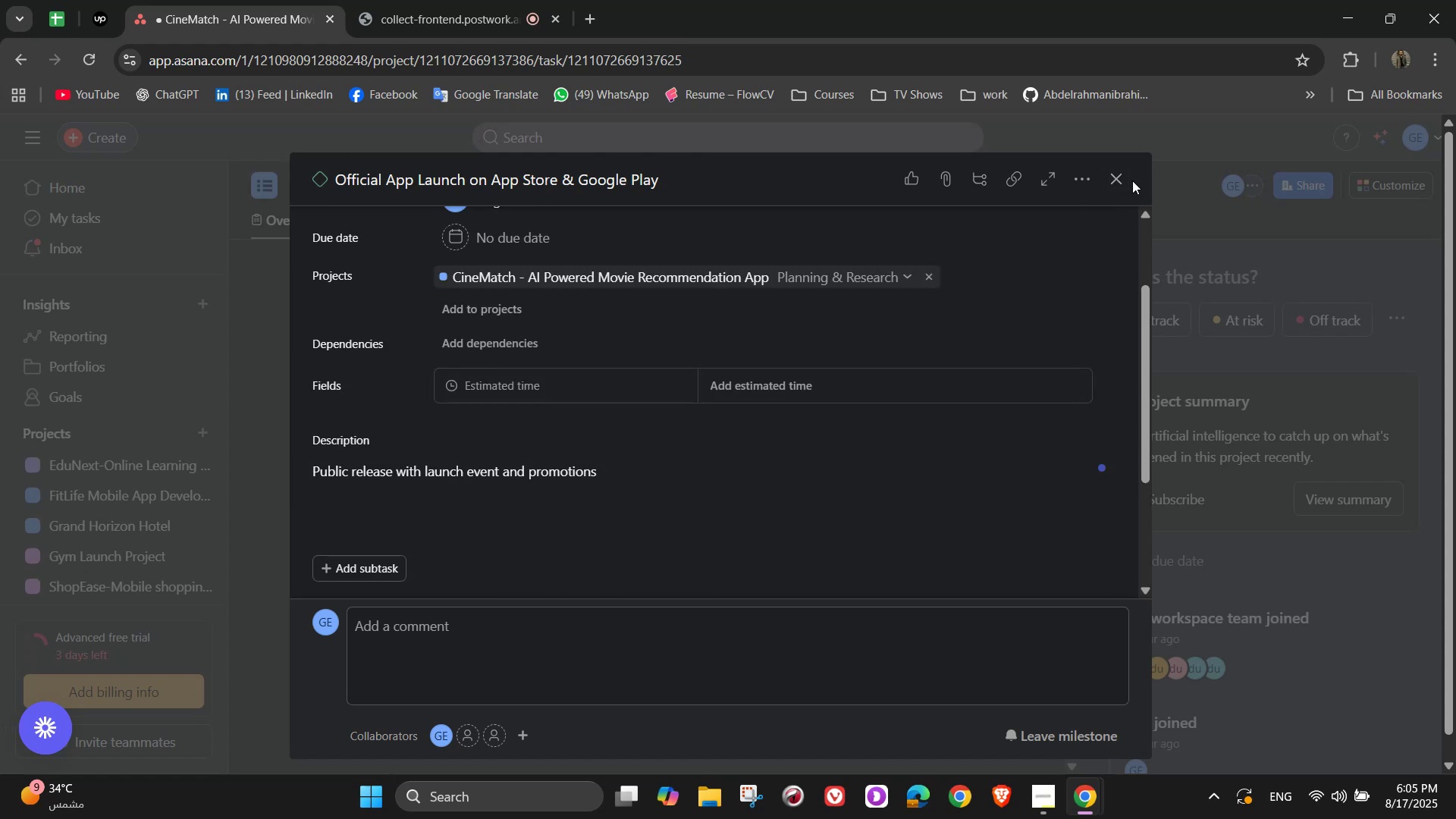 
left_click([1132, 180])
 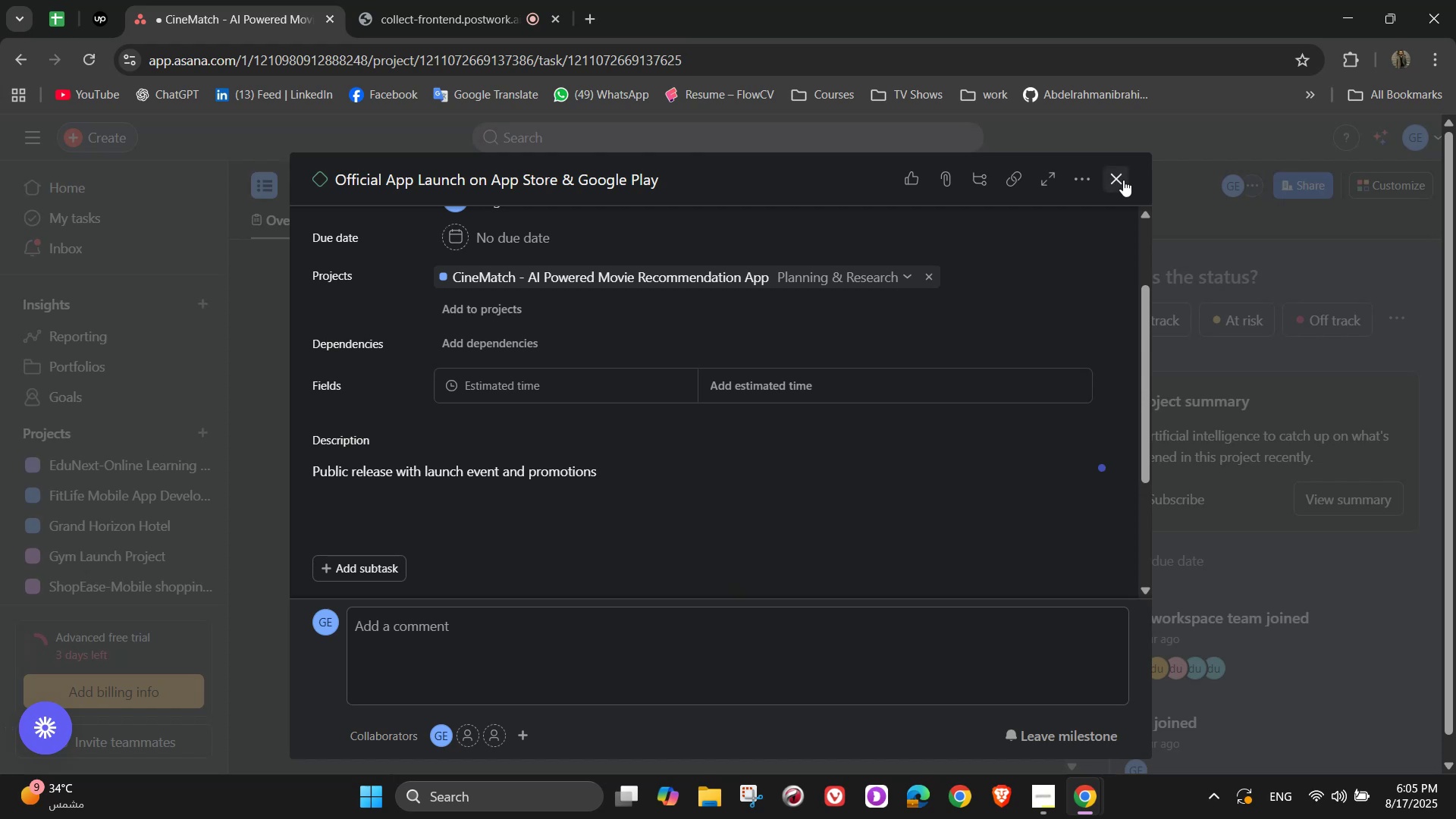 
left_click([1120, 178])
 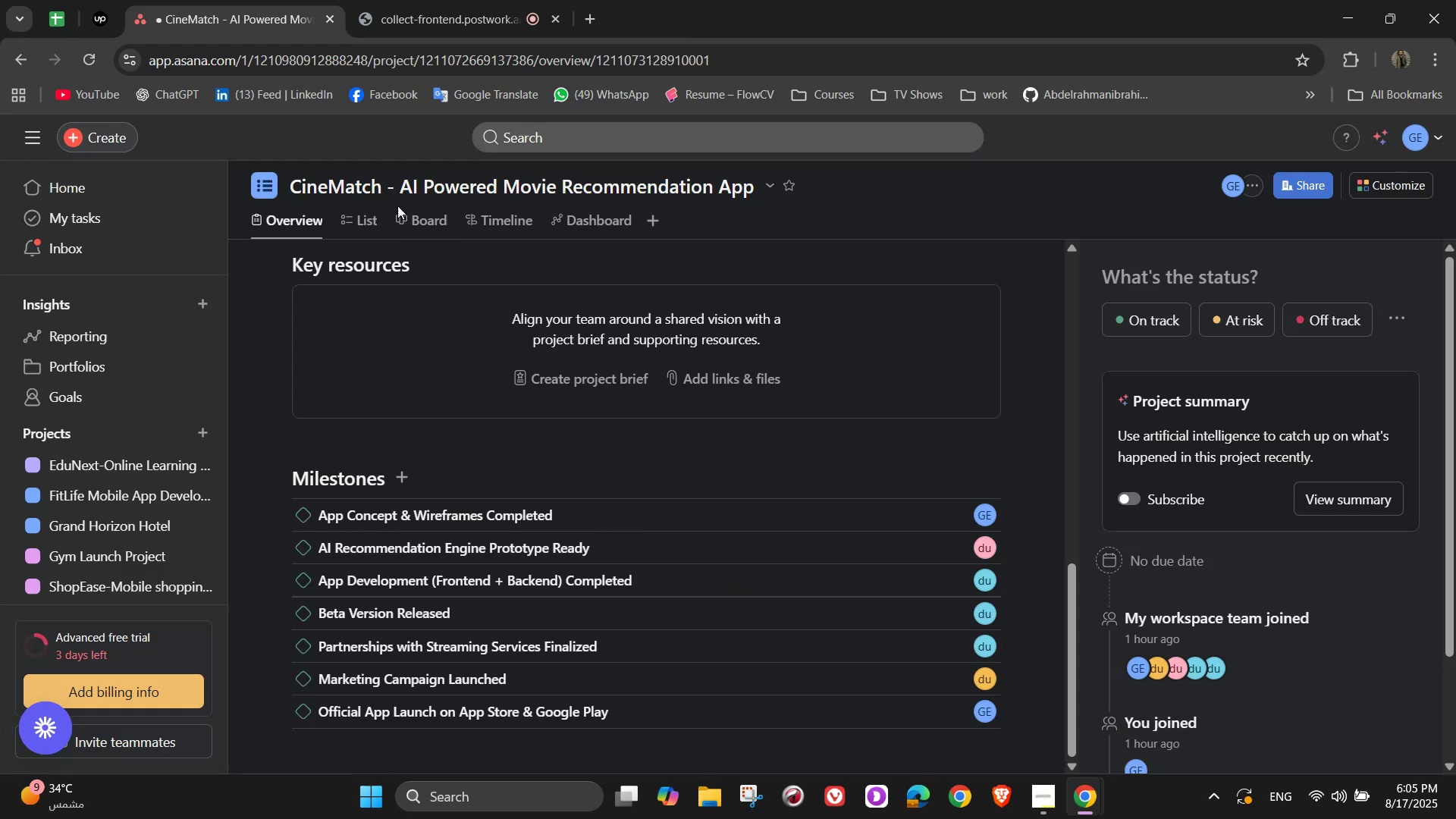 
left_click([379, 215])
 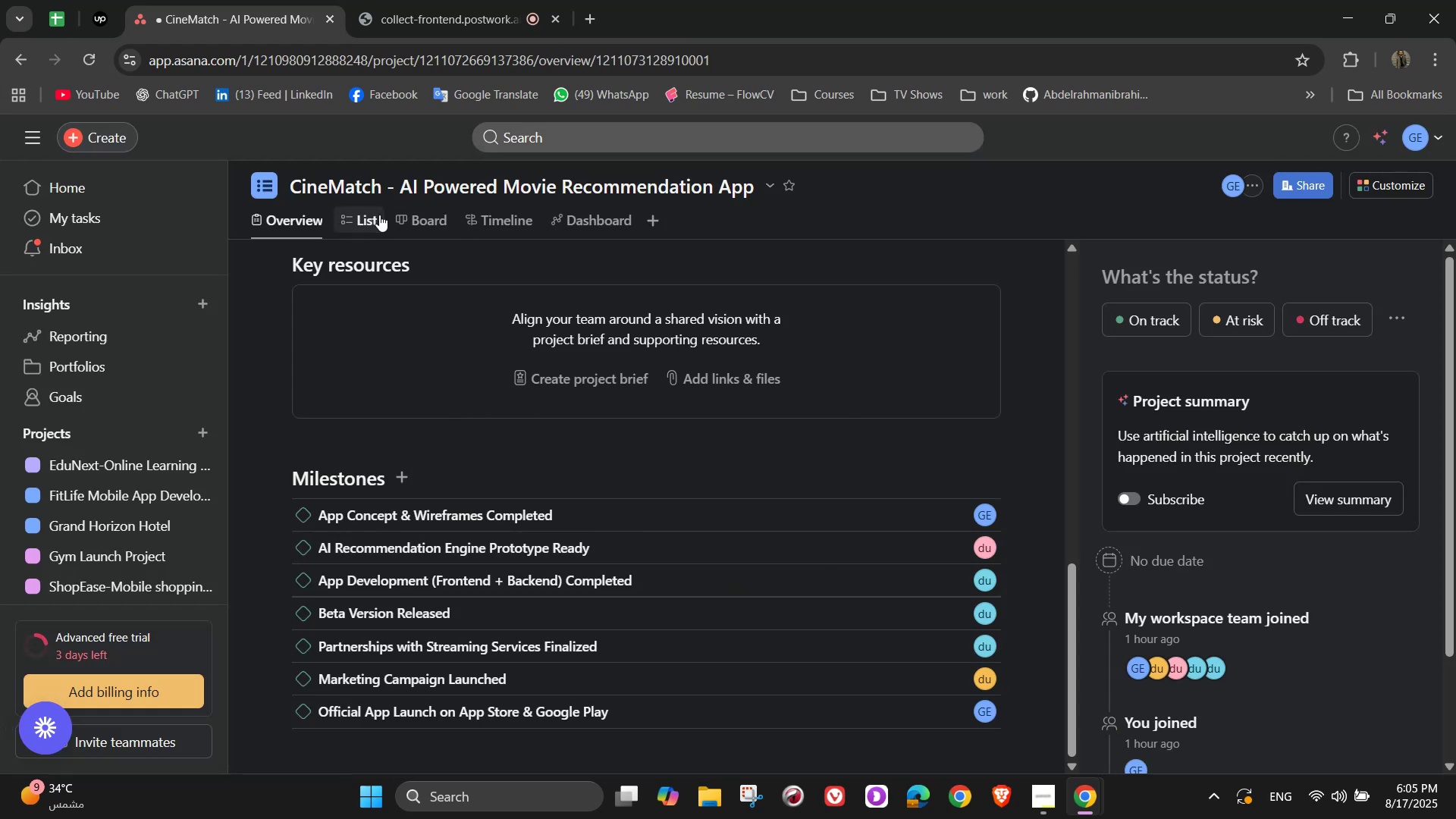 
left_click([379, 215])
 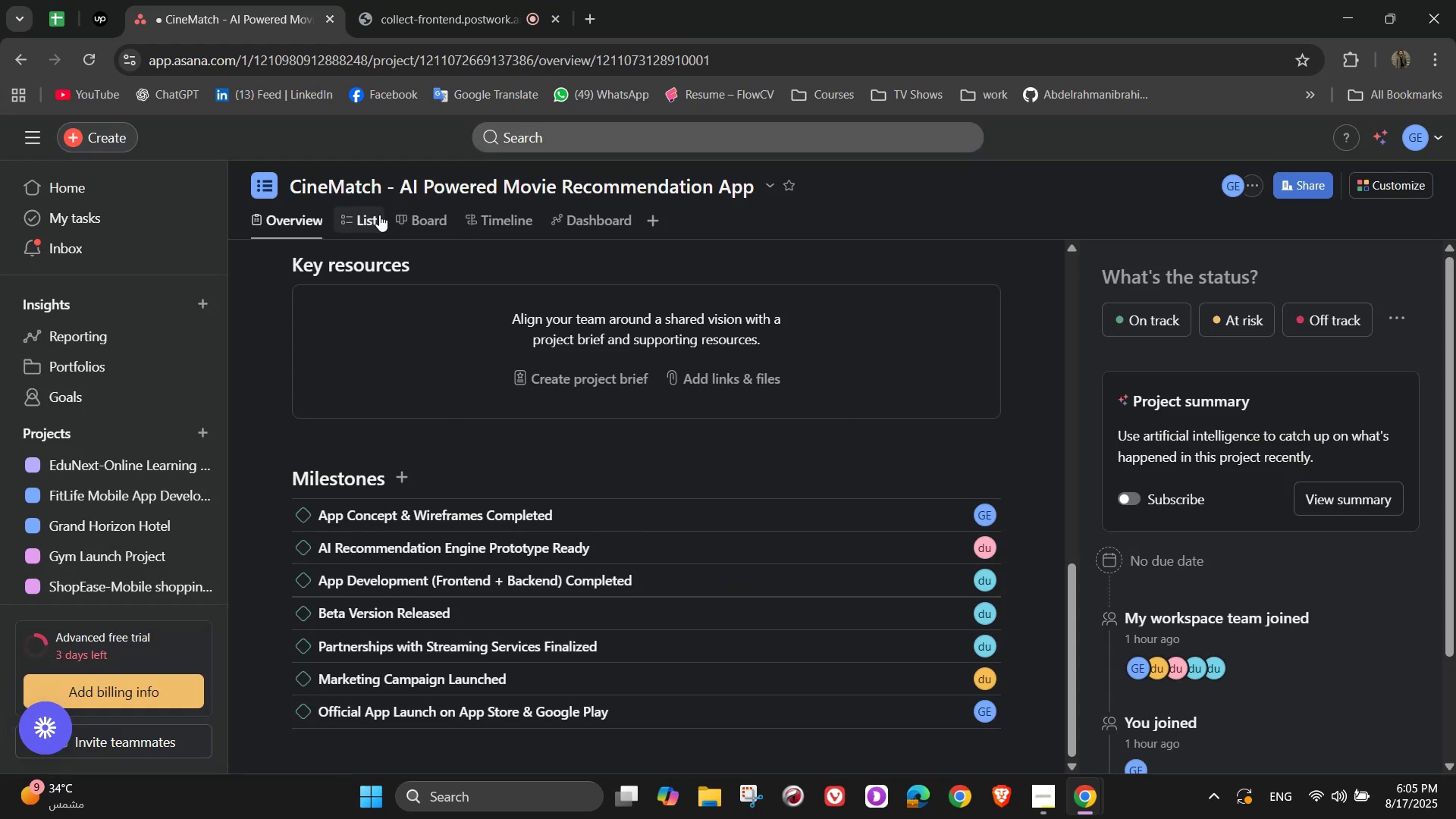 
left_click([379, 215])
 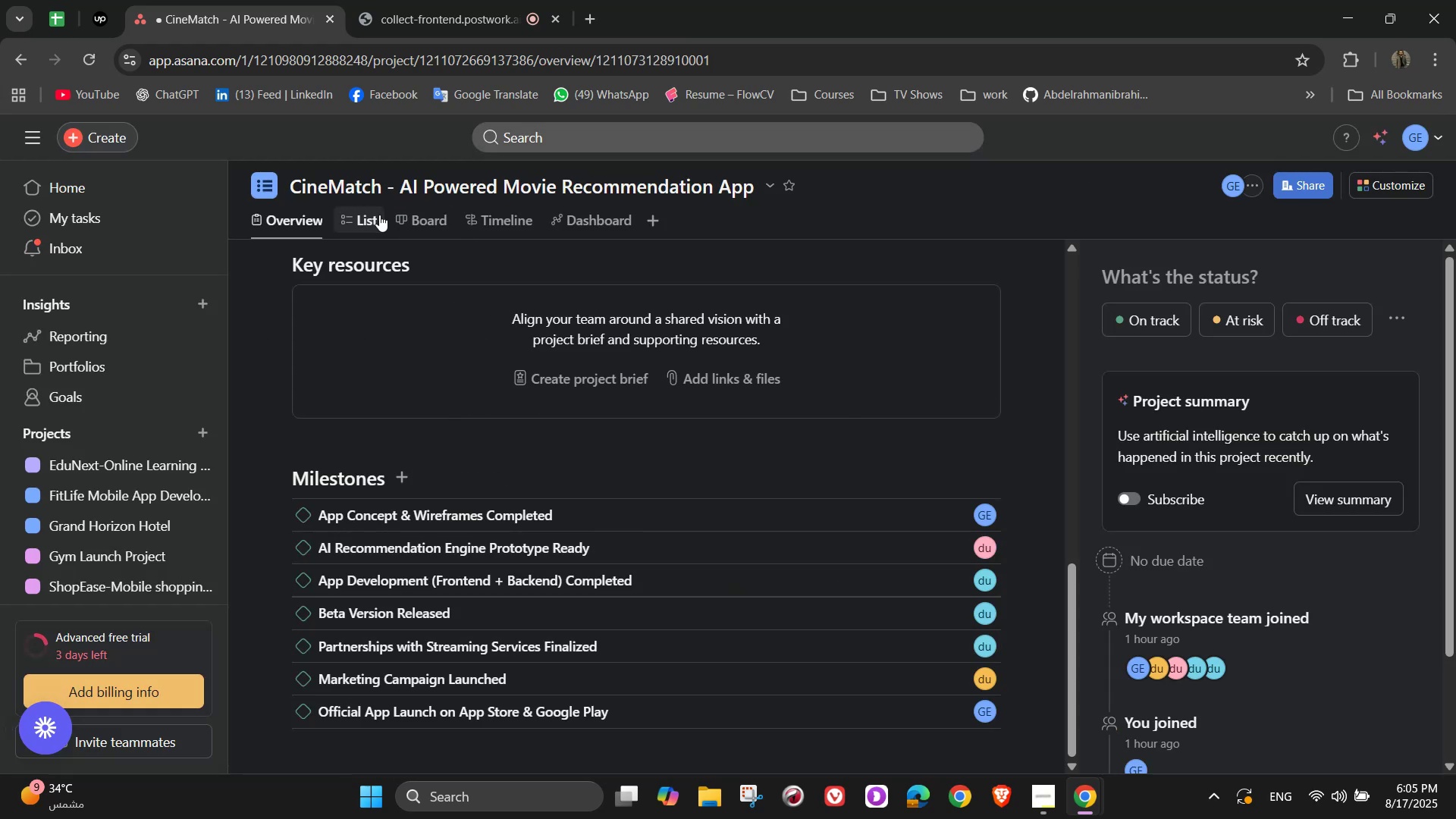 
left_click([376, 223])
 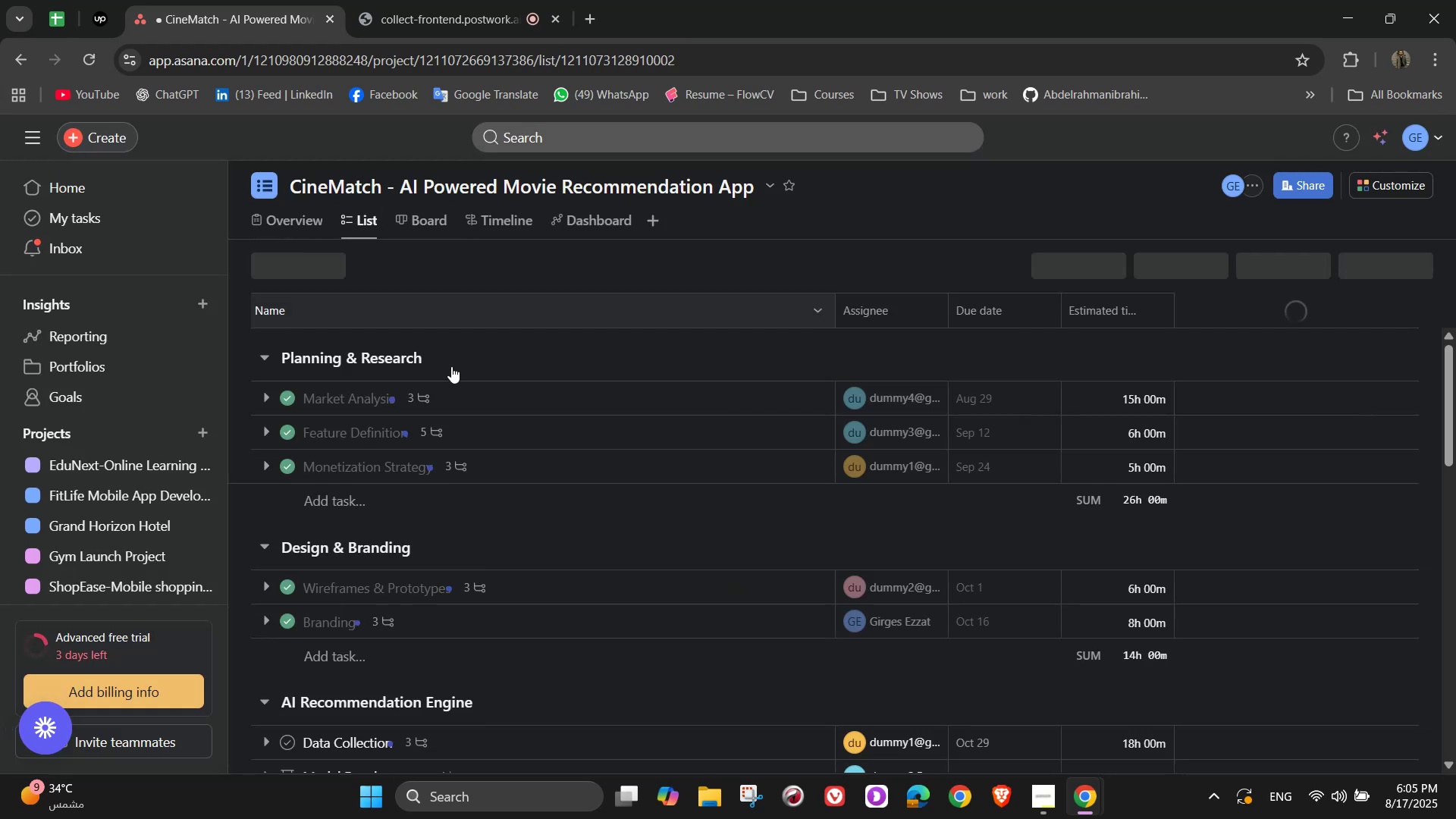 
scroll: coordinate [563, 493], scroll_direction: down, amount: 17.0
 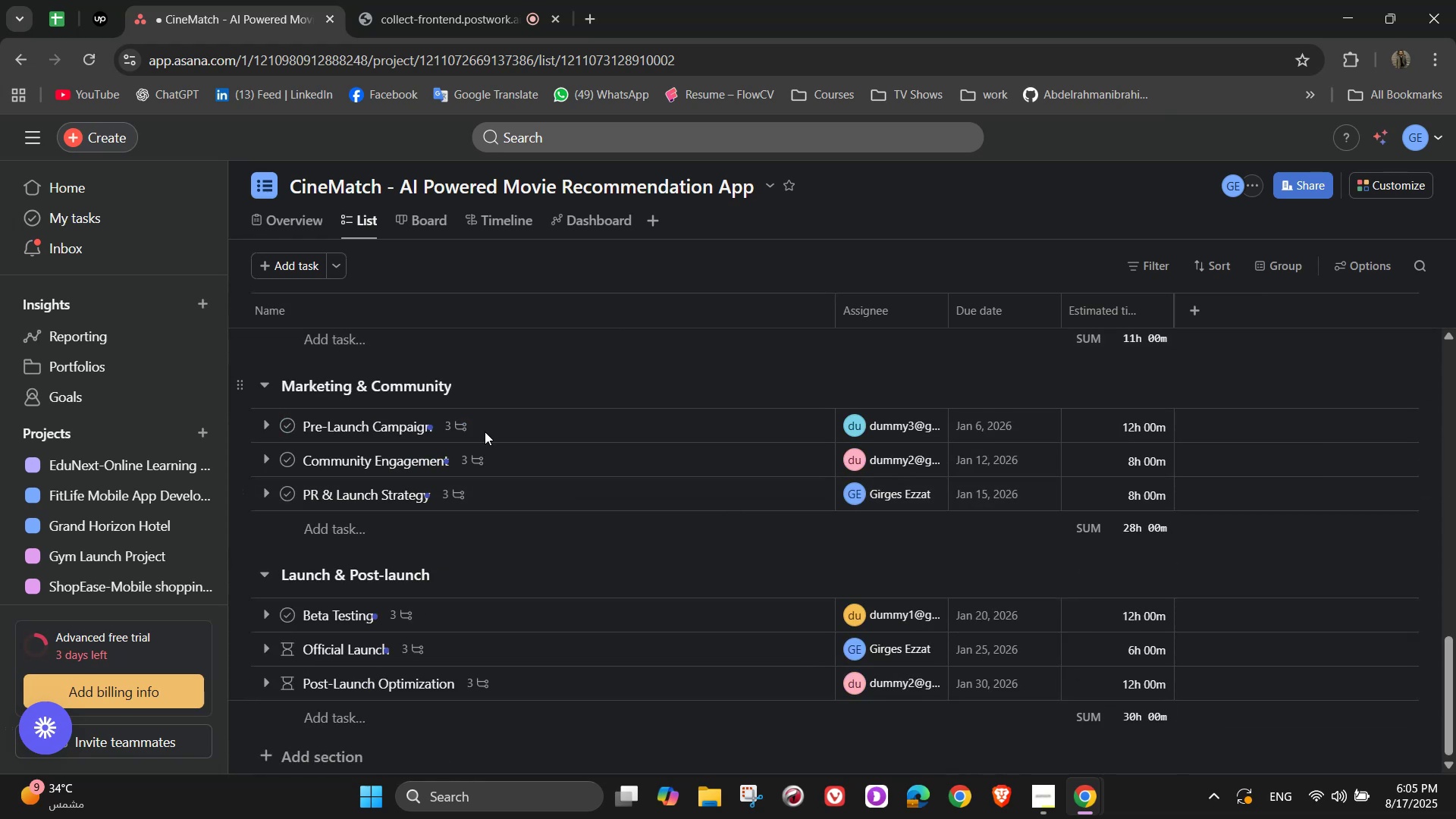 
scroll: coordinate [521, 410], scroll_direction: up, amount: 4.0
 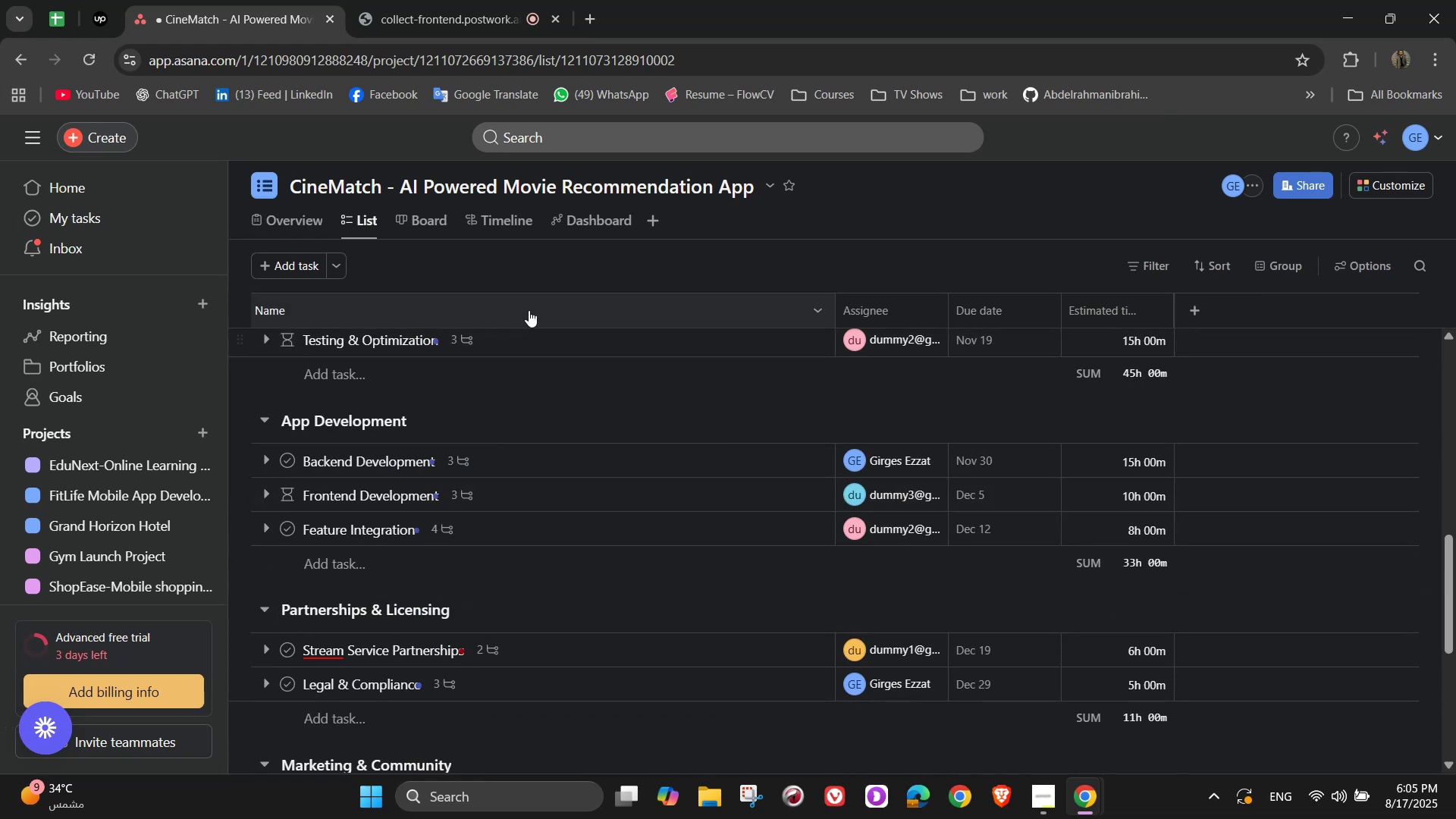 
left_click([583, 212])
 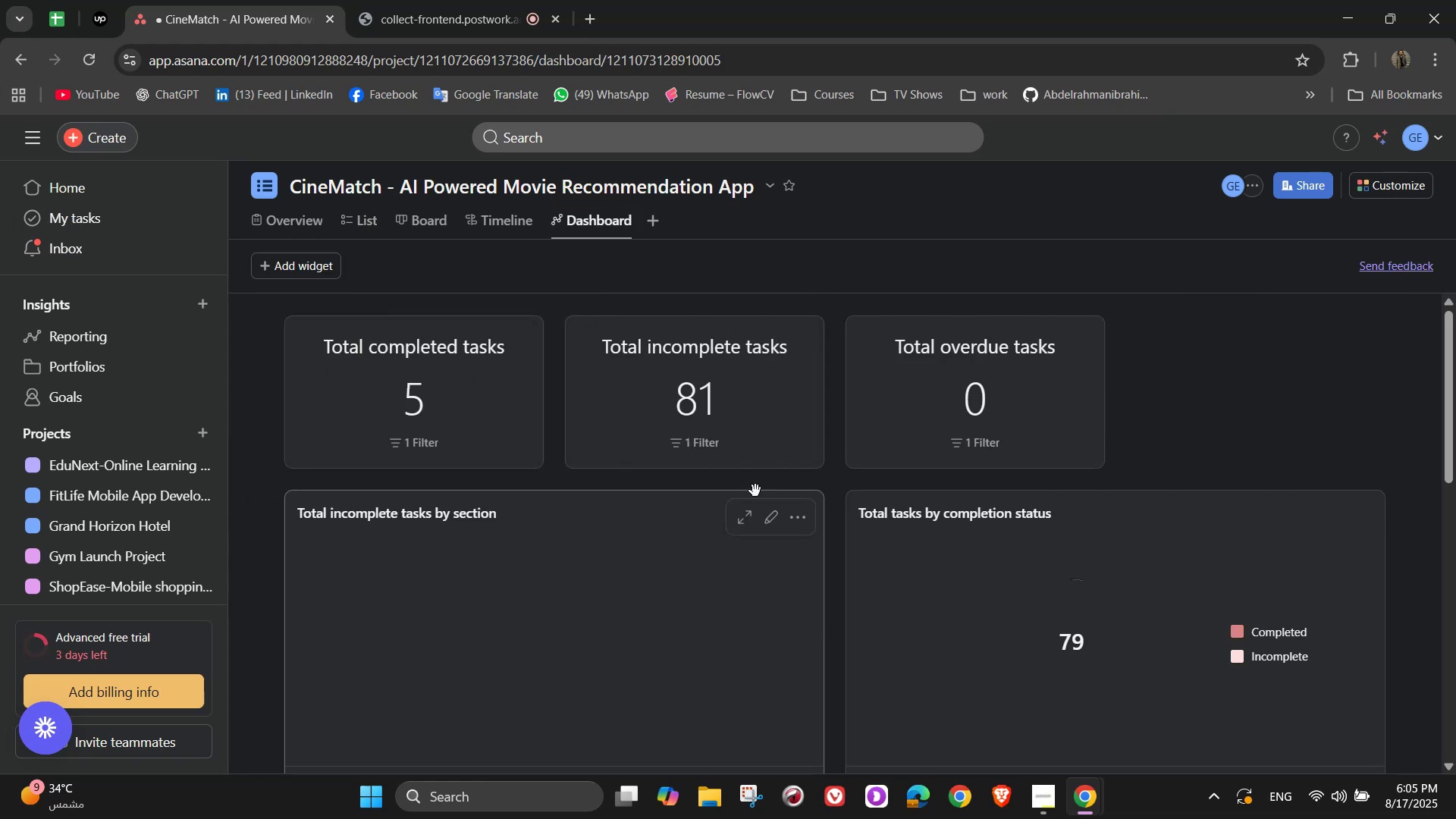 
scroll: coordinate [848, 570], scroll_direction: down, amount: 4.0
 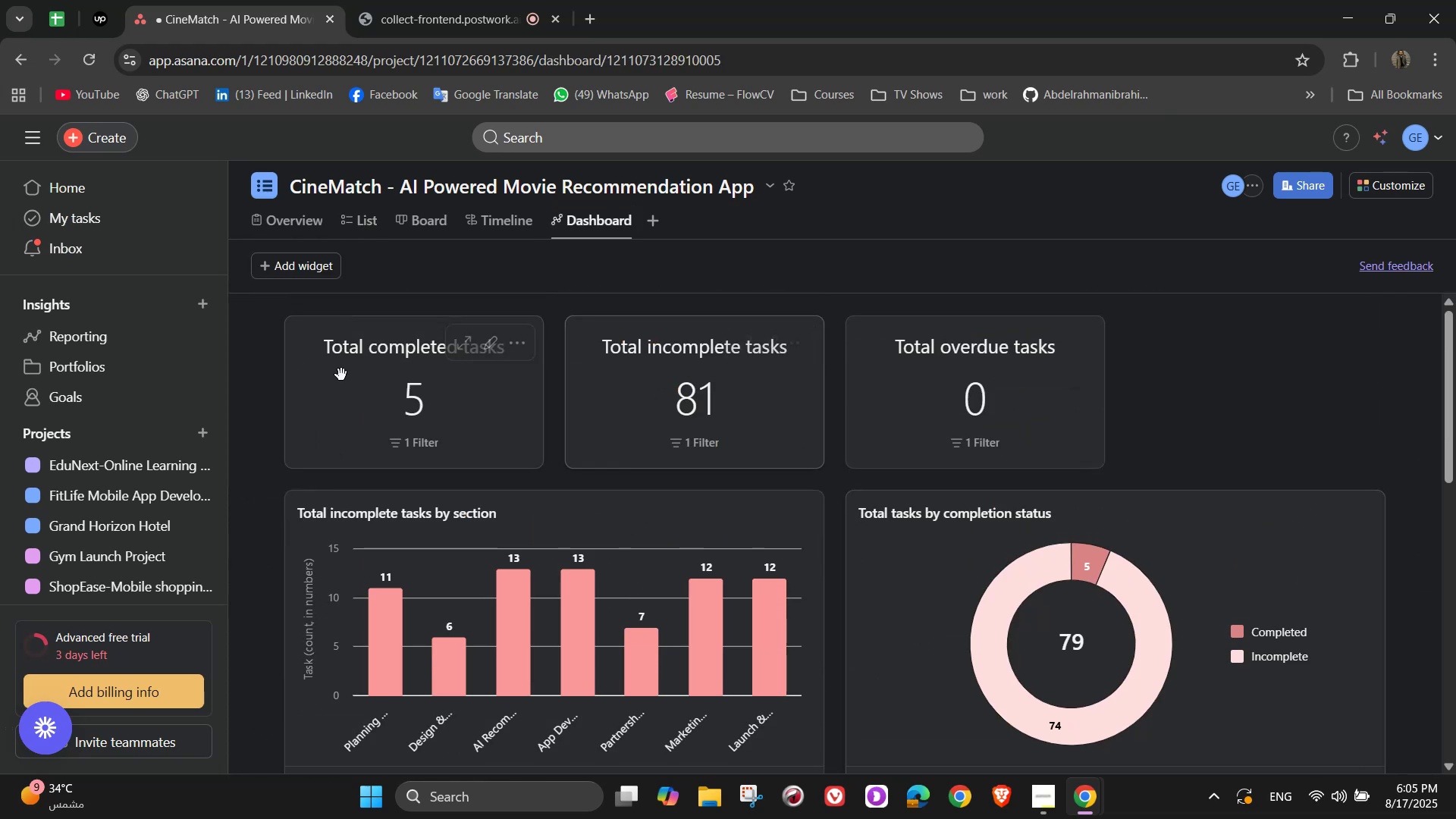 
left_click([494, 0])
 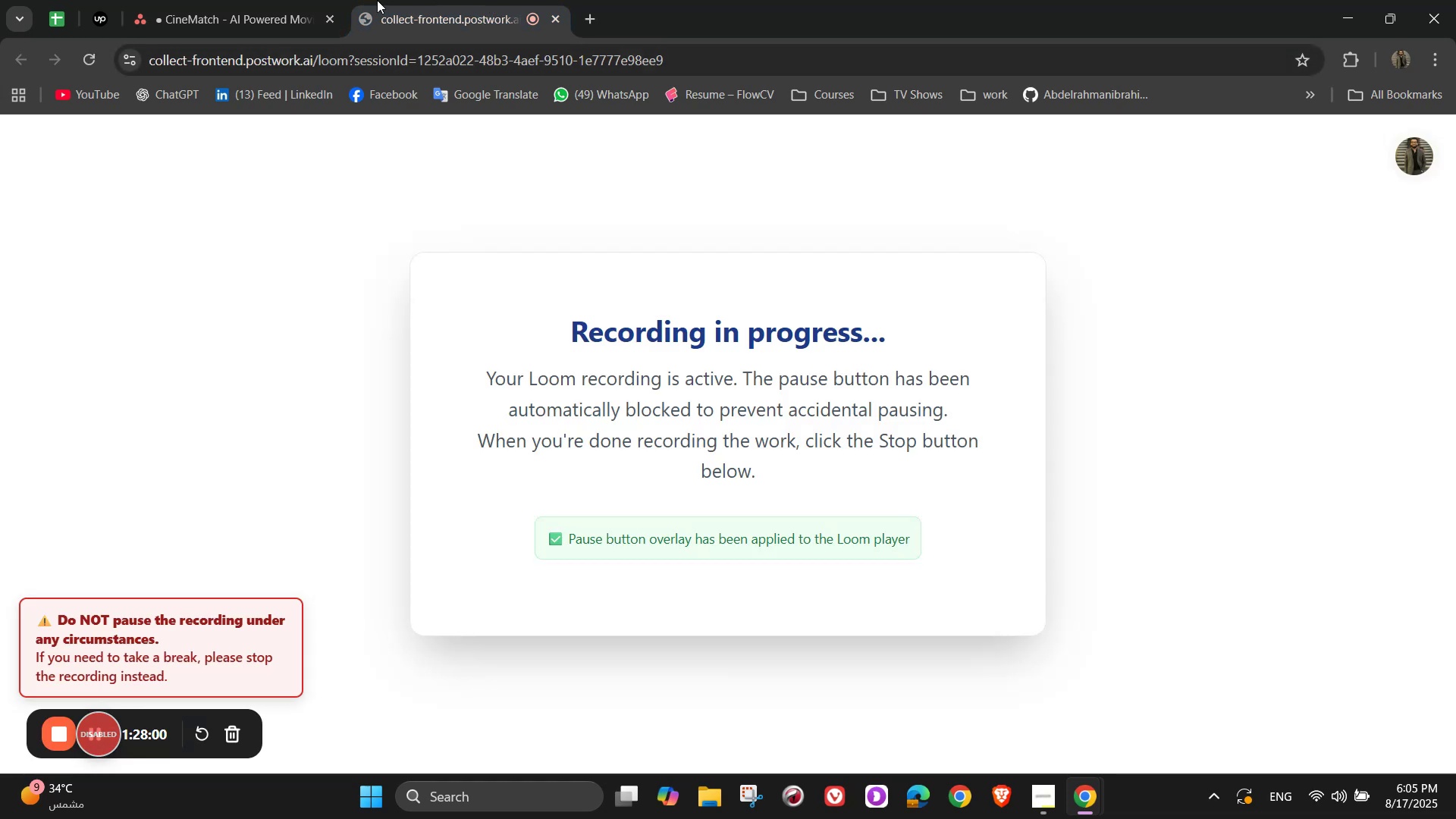 
left_click([302, 0])
 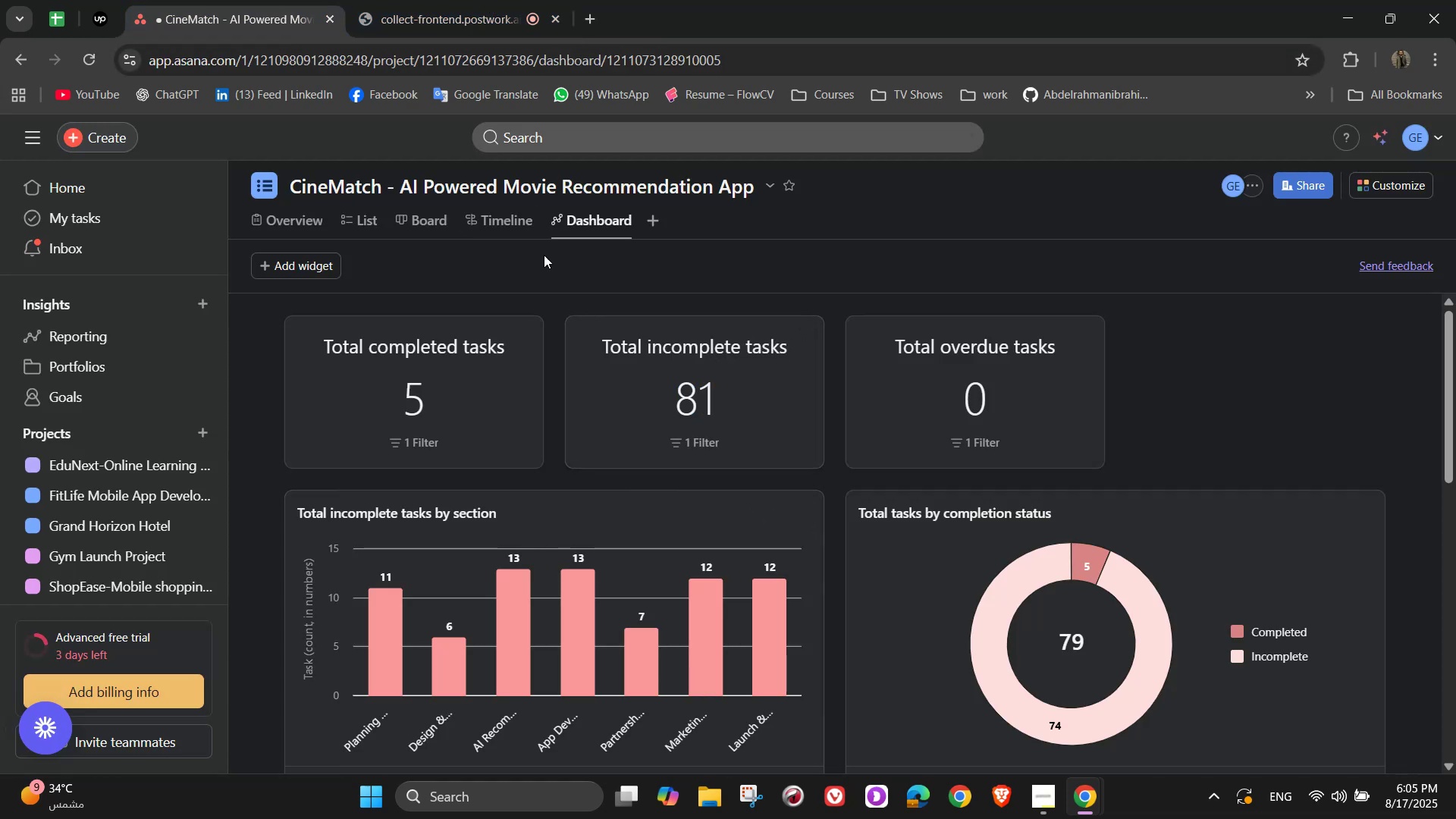 
left_click([1074, 347])
 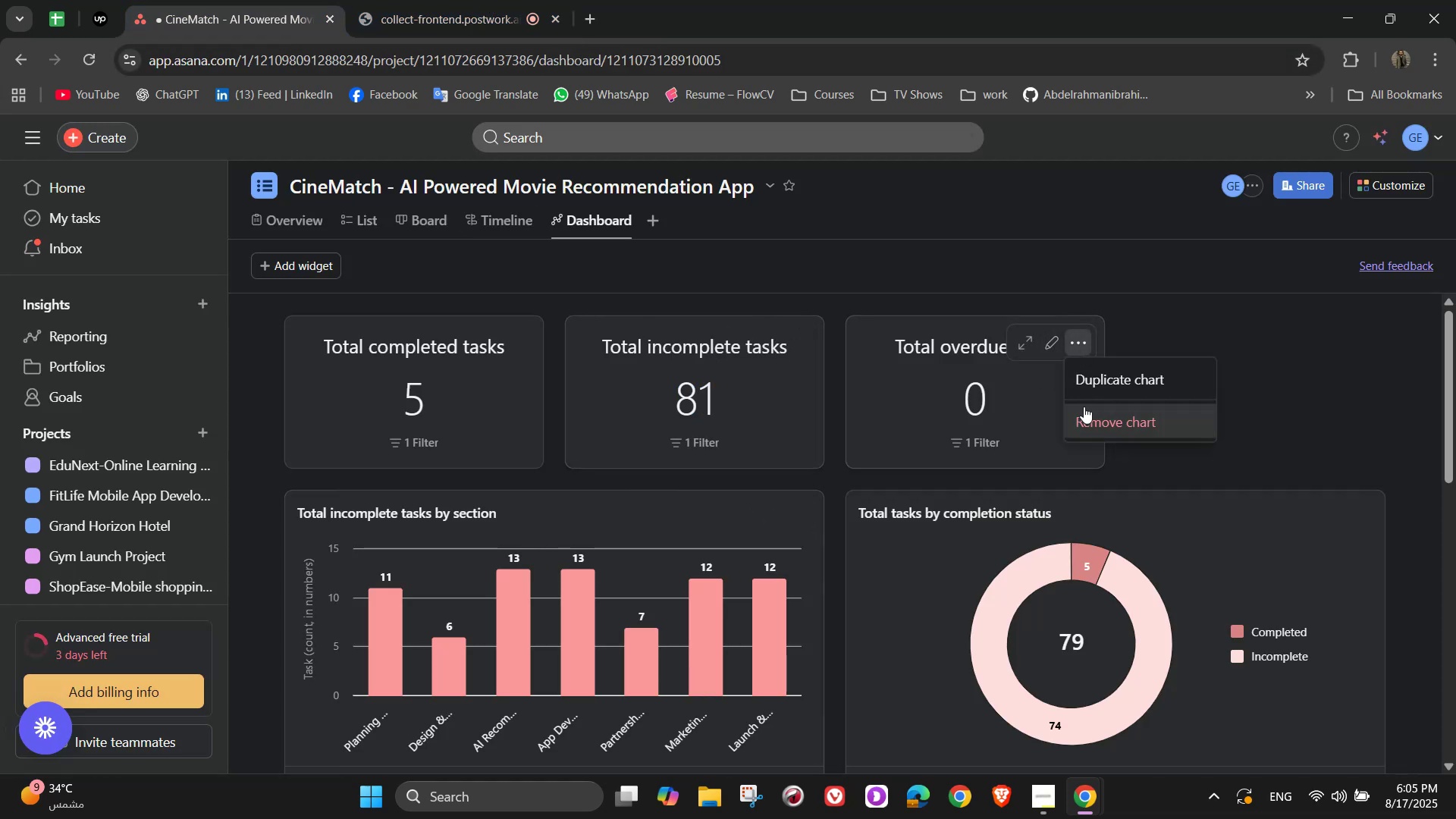 
left_click([1097, 419])
 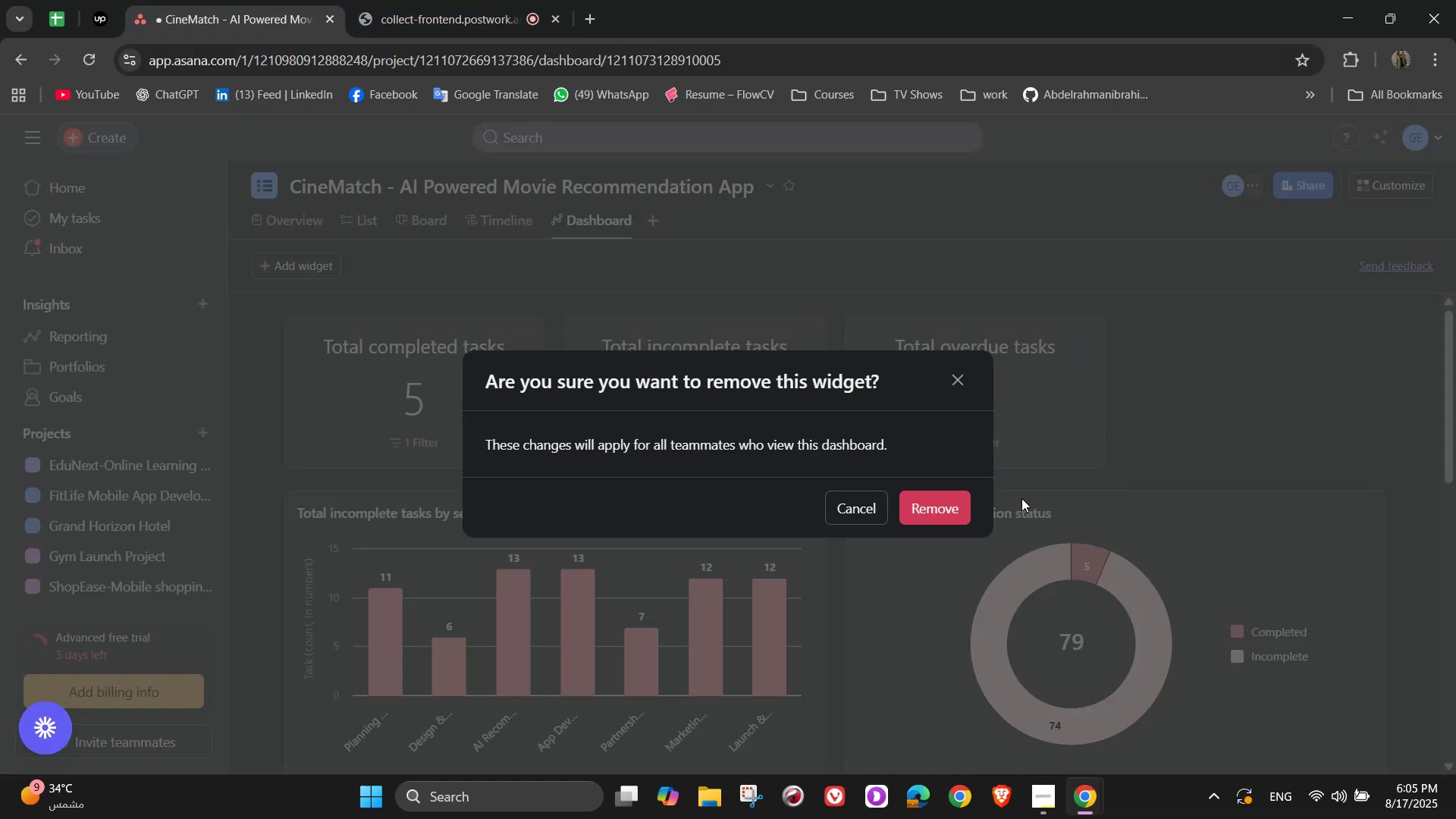 
left_click([954, 500])
 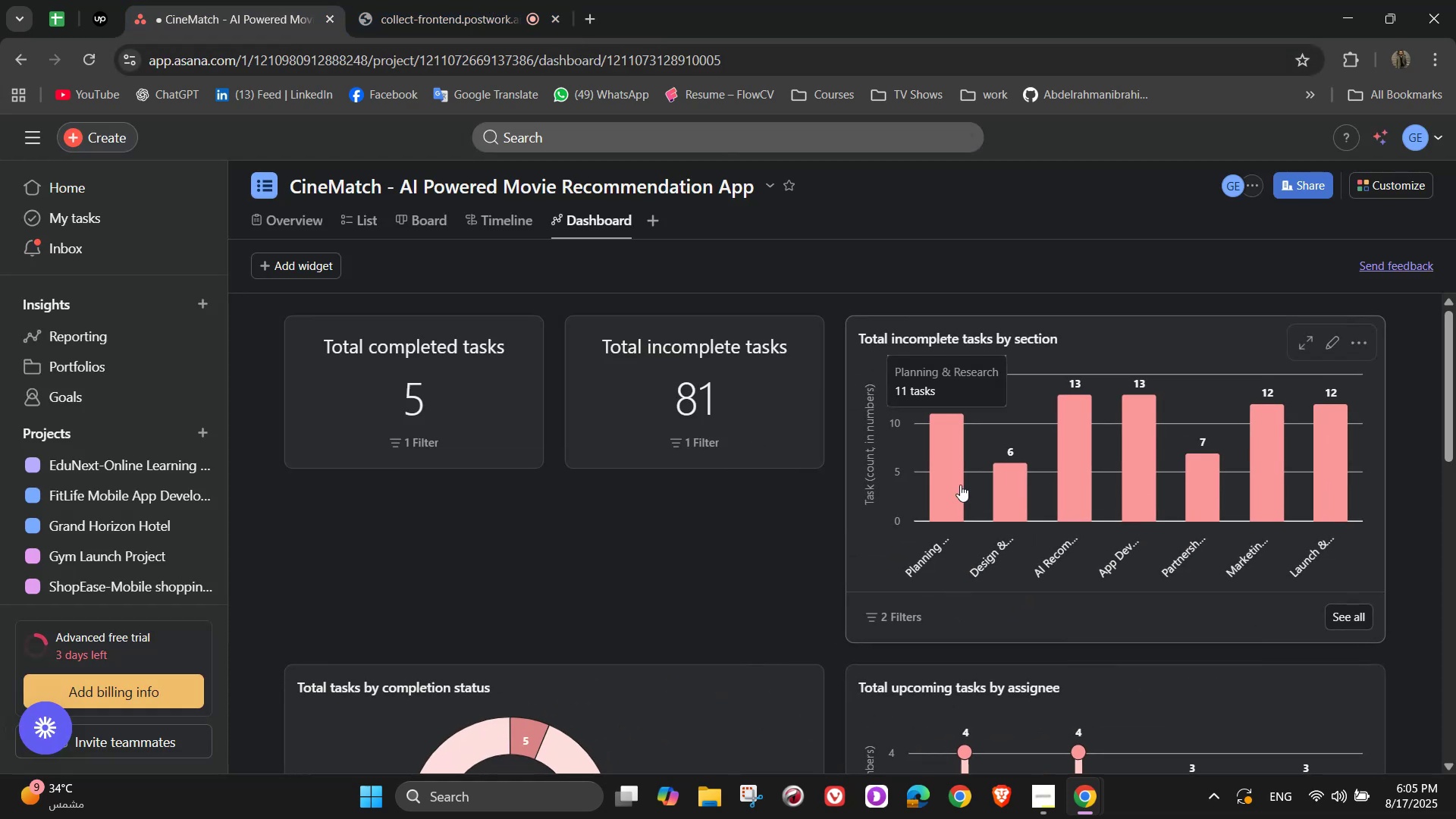 
scroll: coordinate [843, 559], scroll_direction: down, amount: 10.0
 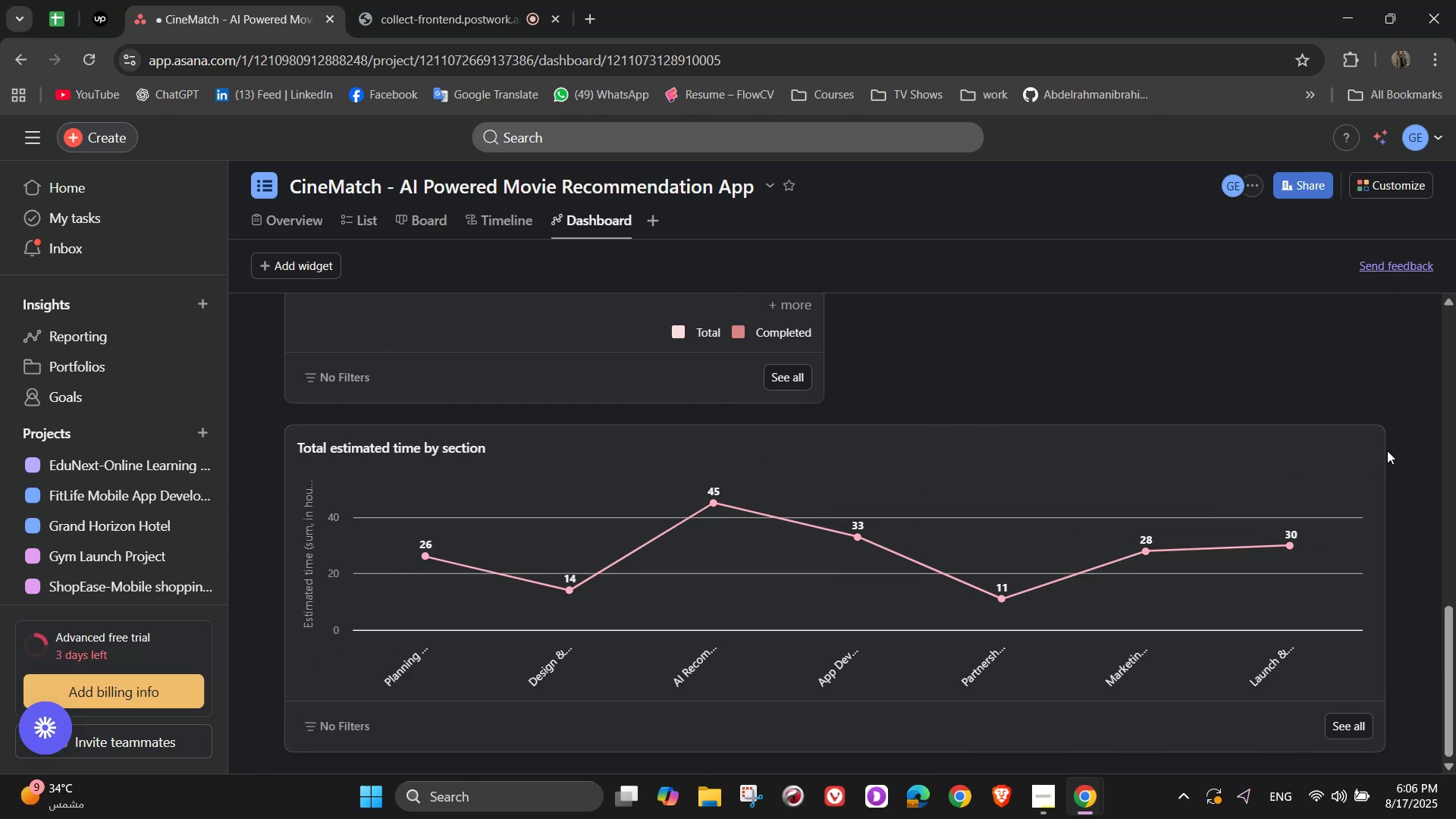 
left_click([1364, 445])
 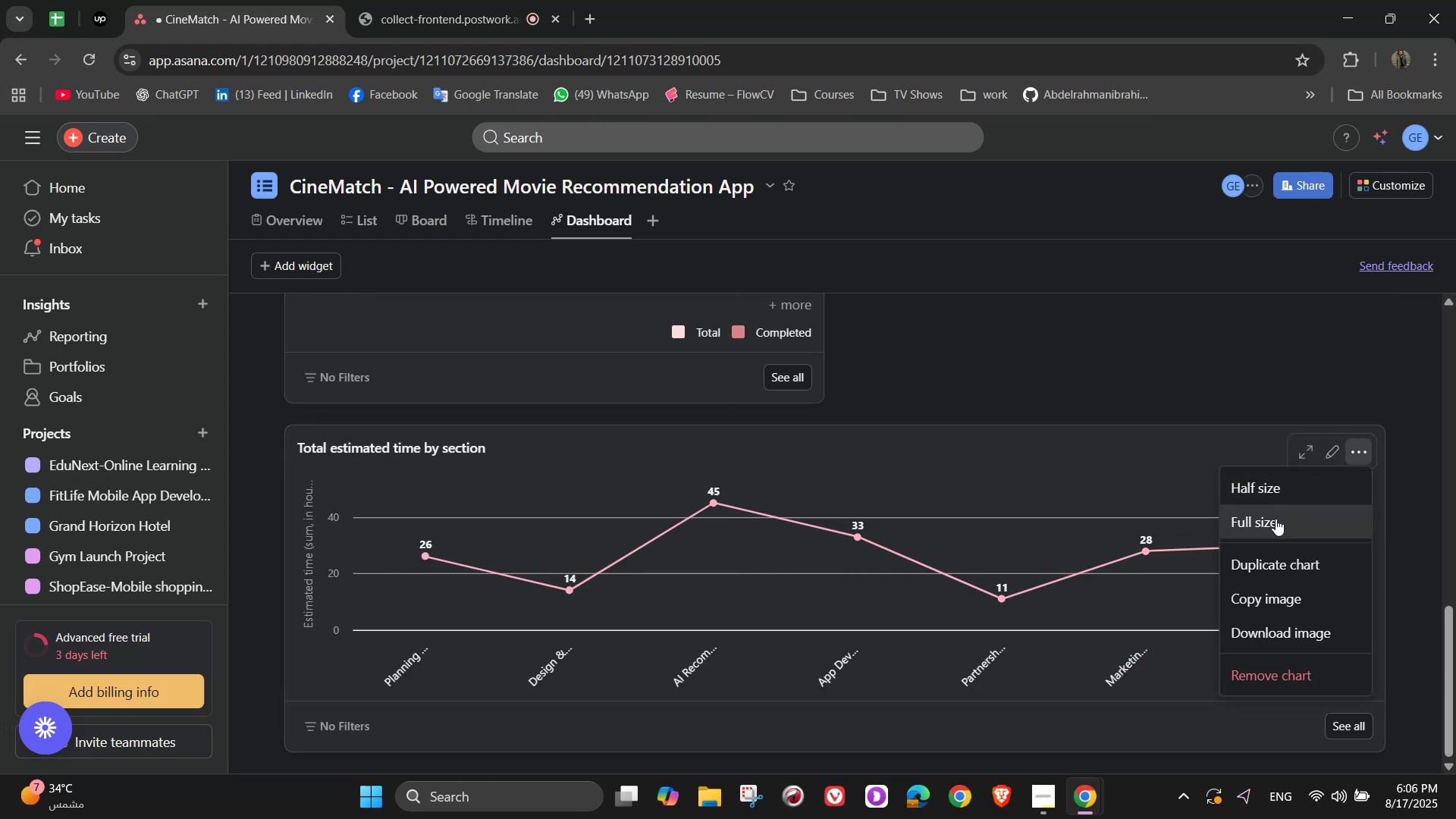 
left_click([1269, 492])
 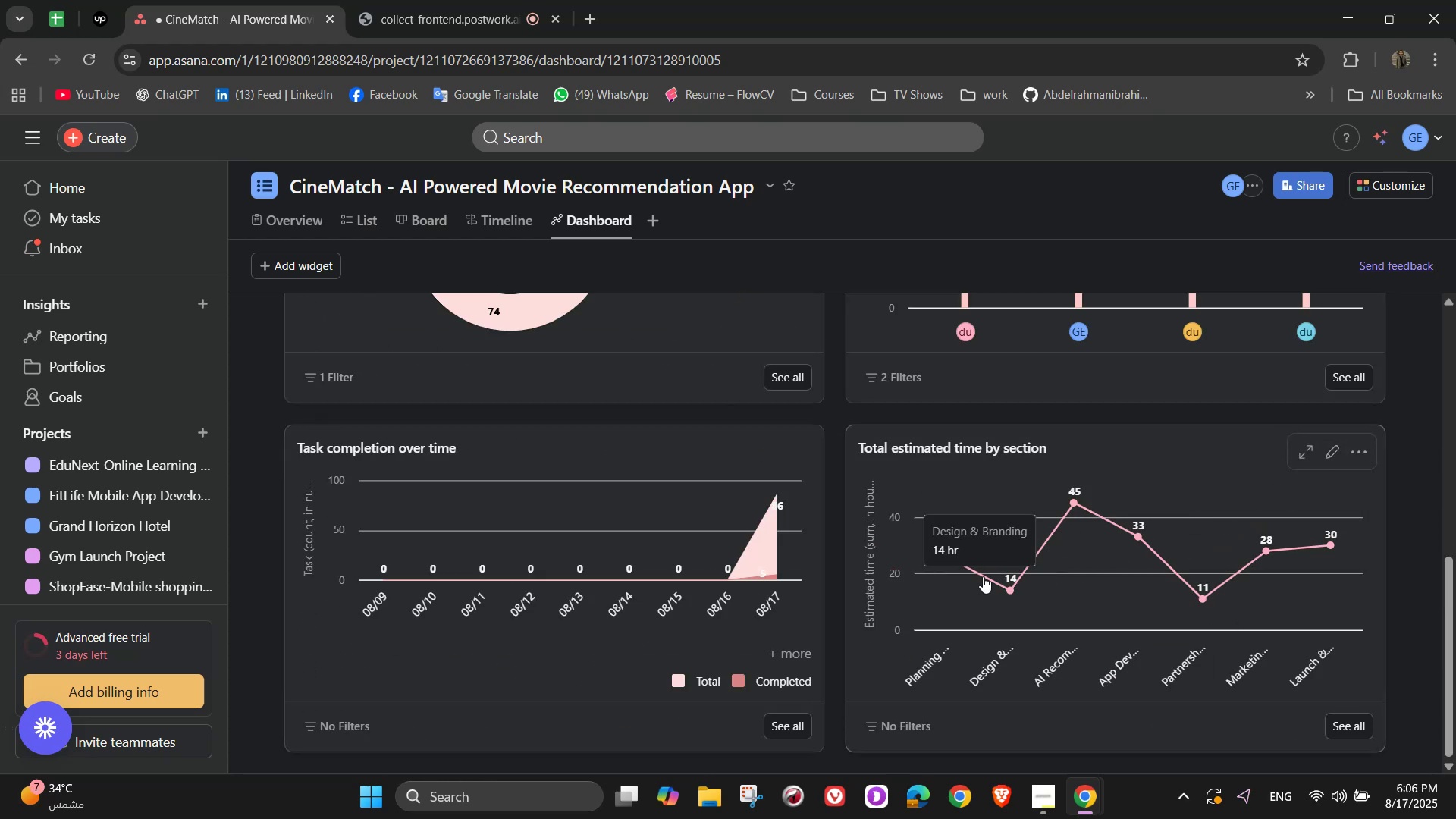 
scroll: coordinate [984, 594], scroll_direction: up, amount: 5.0
 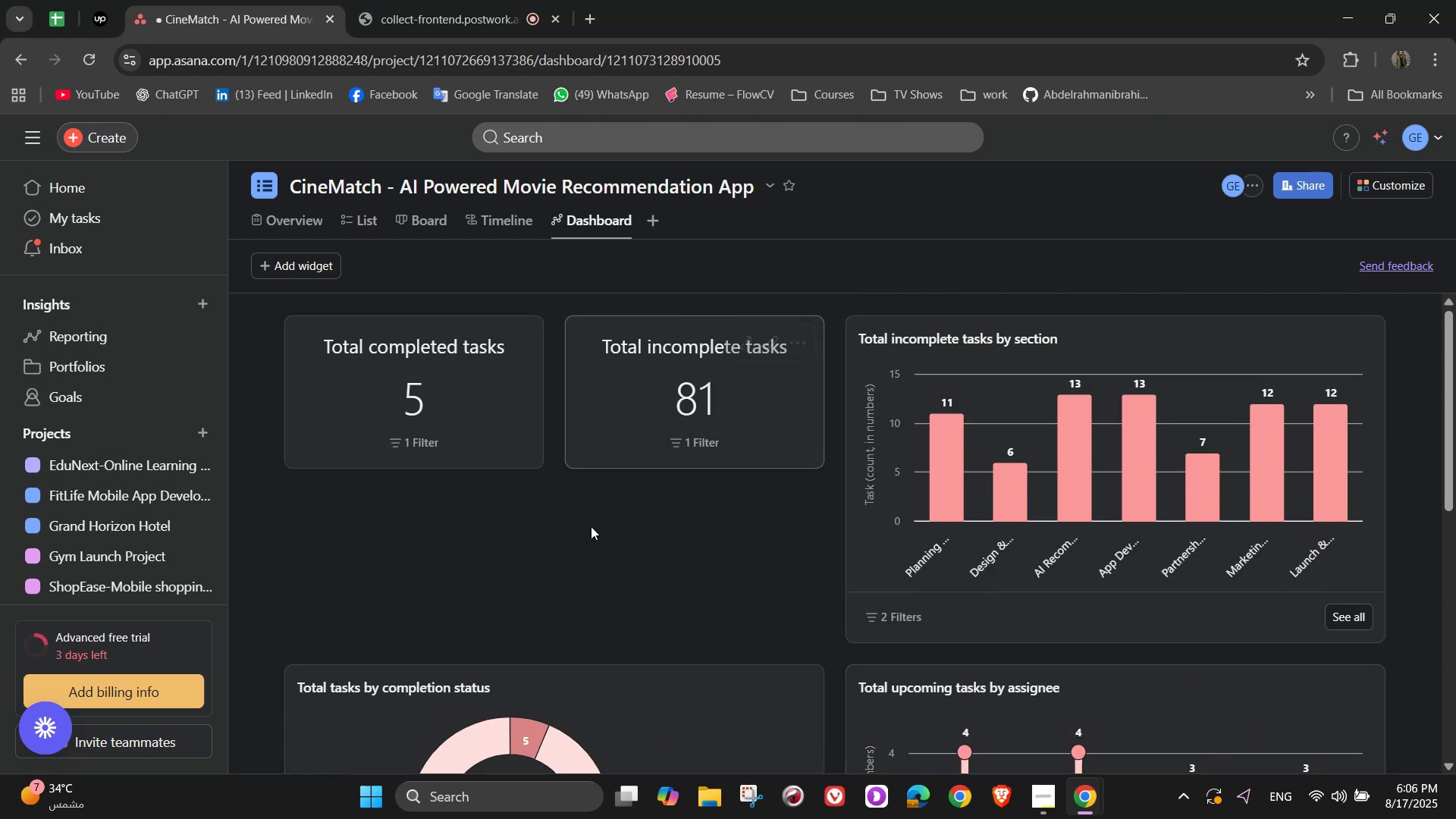 
scroll: coordinate [572, 534], scroll_direction: down, amount: 1.0
 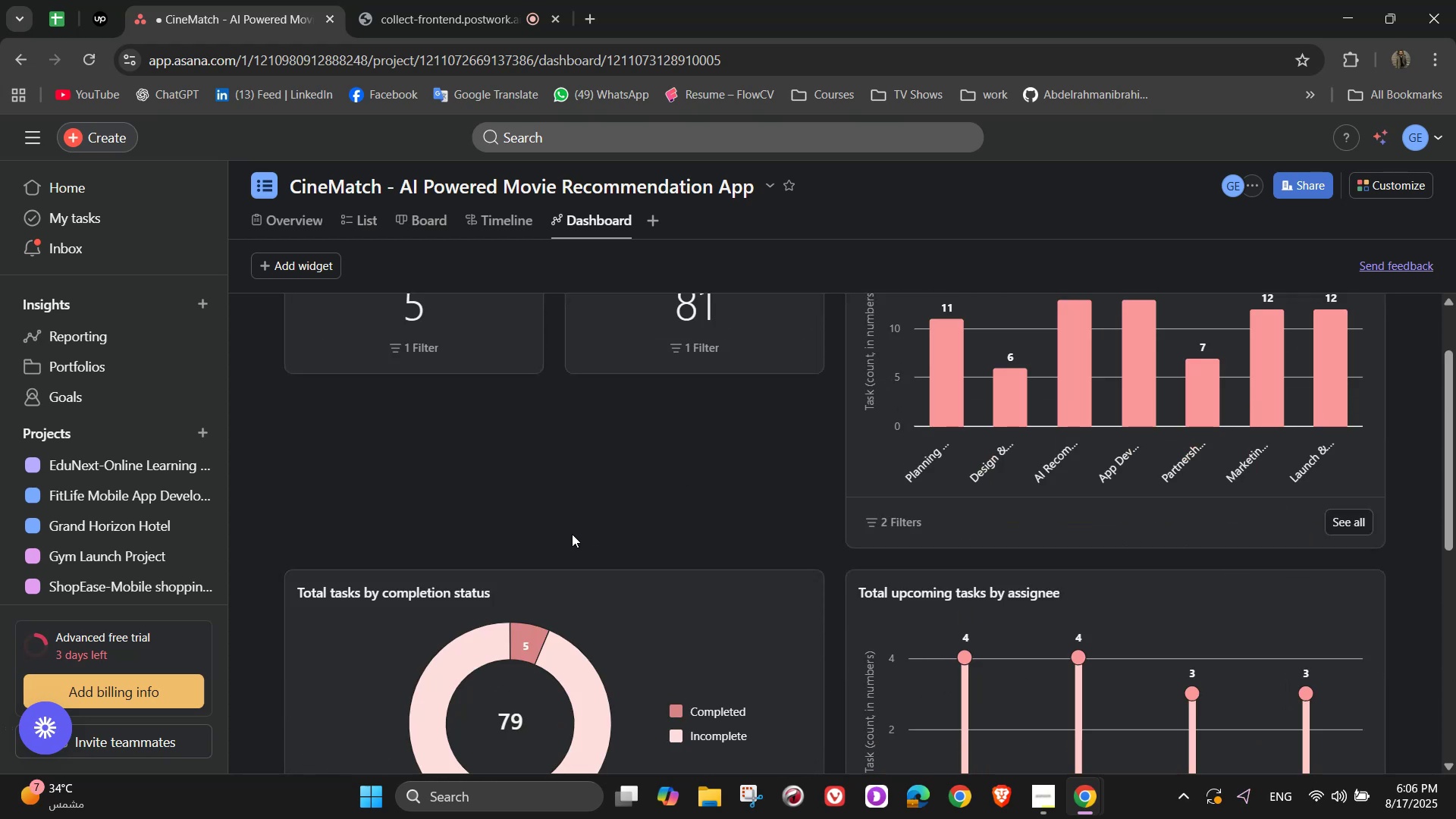 
scroll: coordinate [572, 534], scroll_direction: up, amount: 2.0
 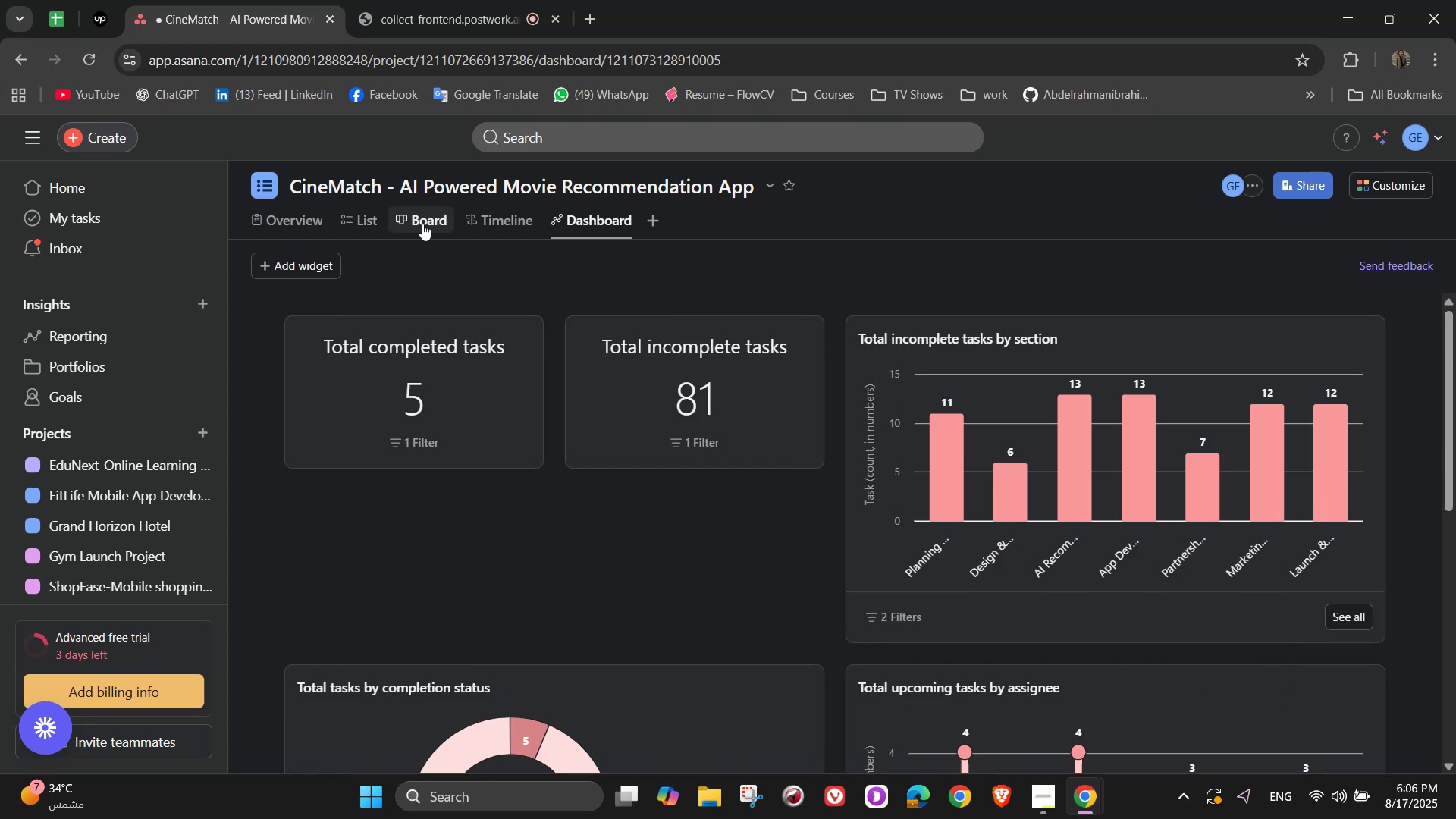 
left_click([345, 224])
 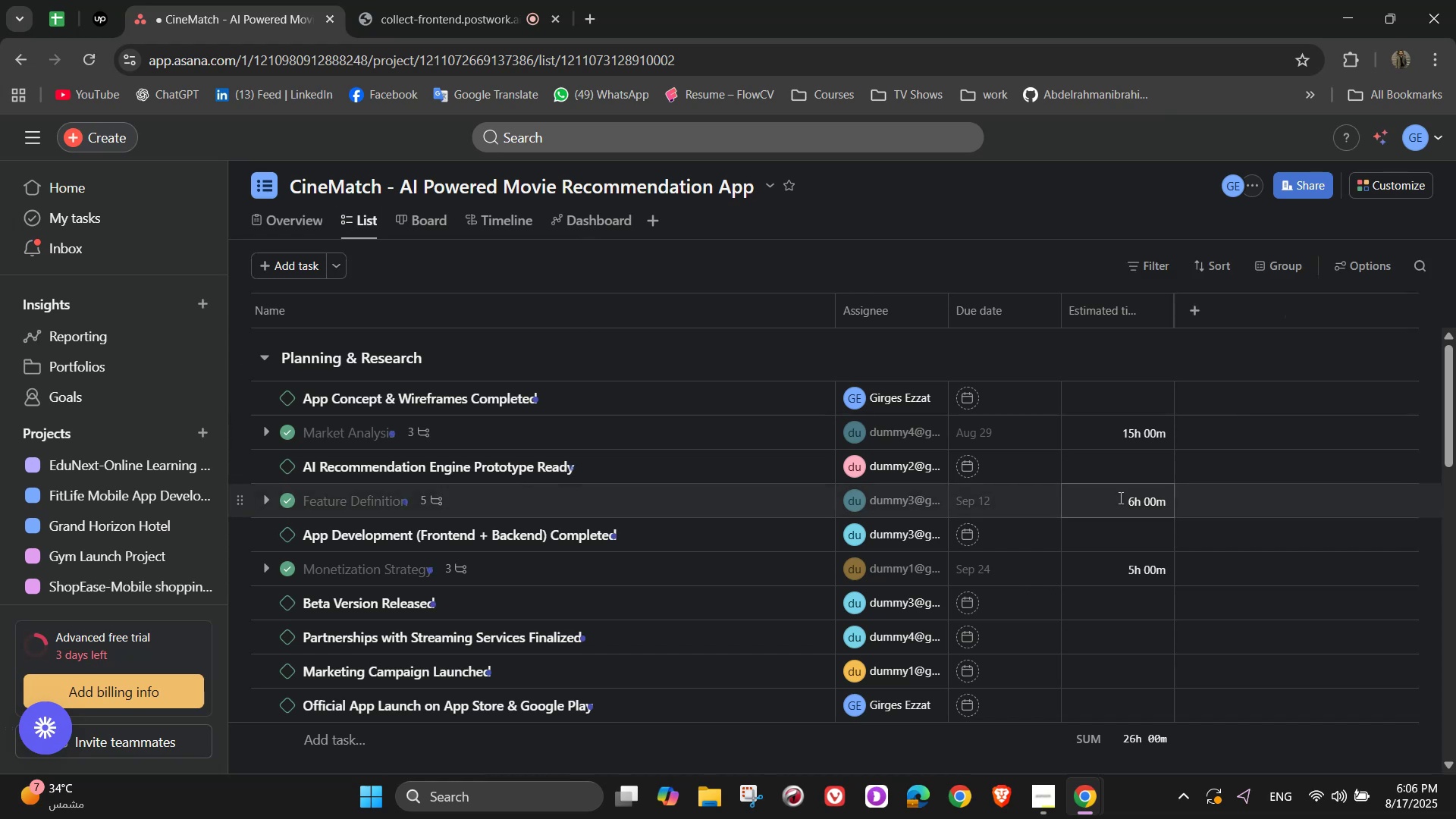 
scroll: coordinate [1182, 385], scroll_direction: none, amount: 0.0
 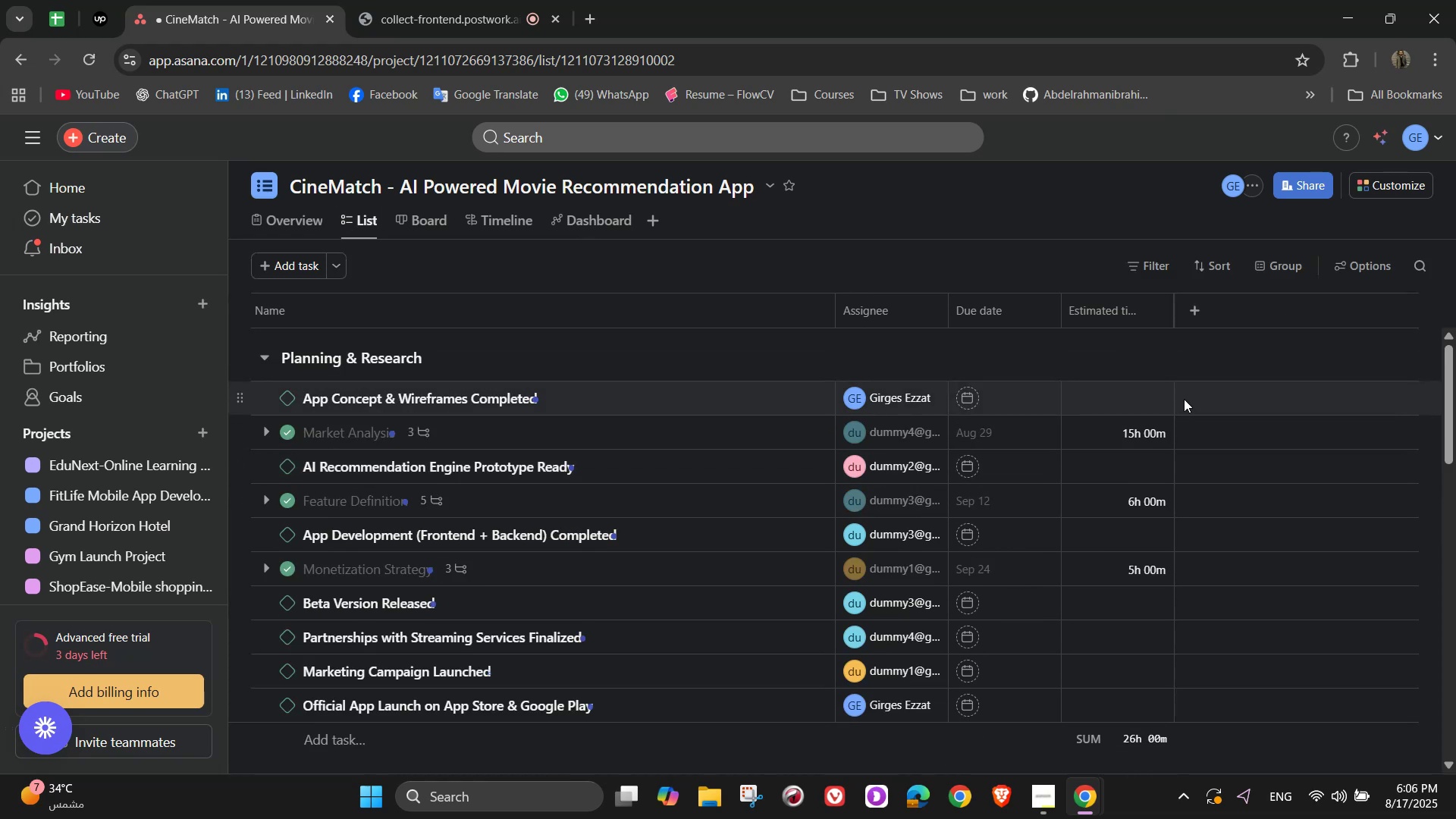 
scroll: coordinate [1168, 406], scroll_direction: down, amount: 3.0
 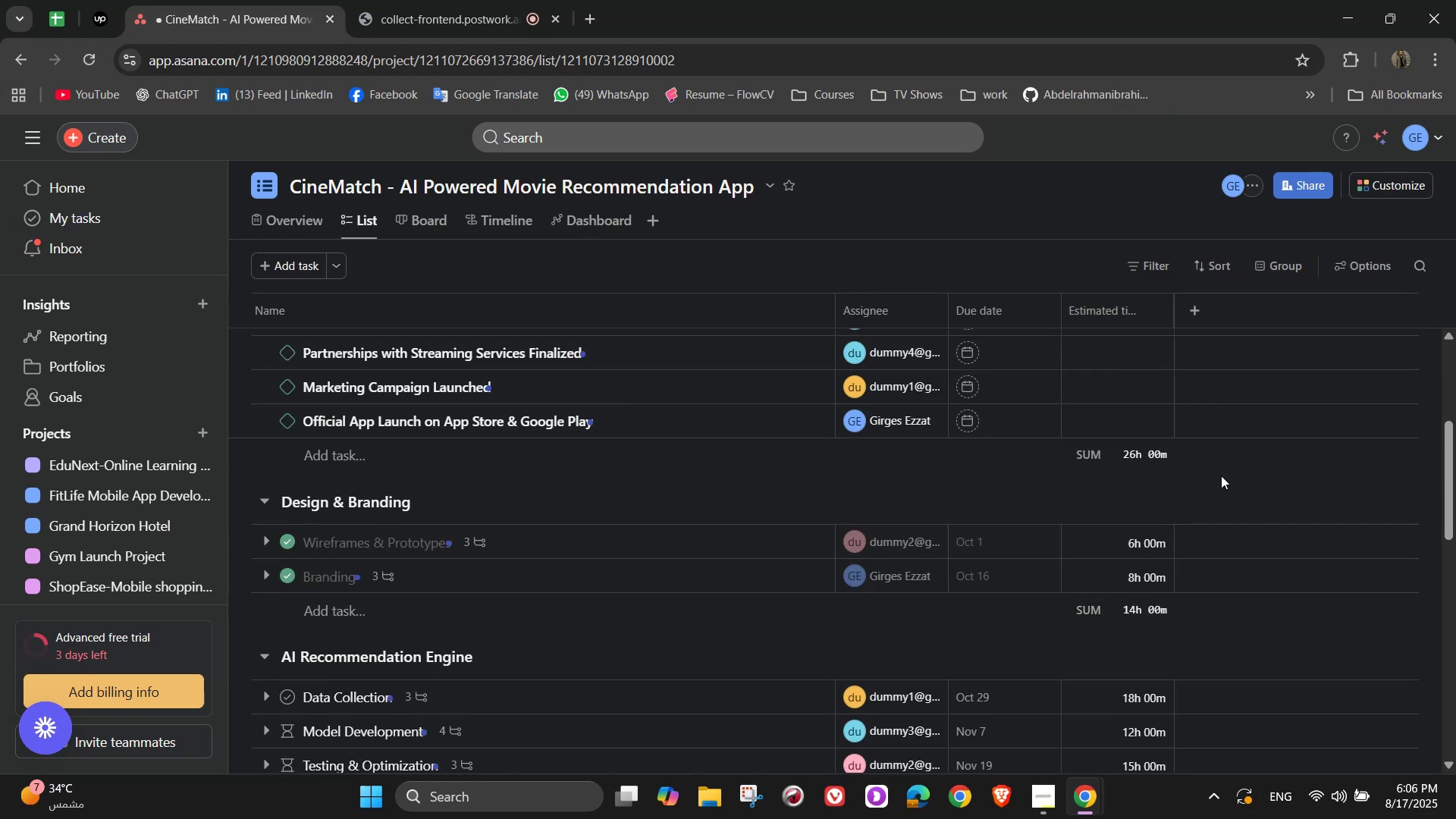 
scroll: coordinate [1221, 475], scroll_direction: up, amount: 5.0
 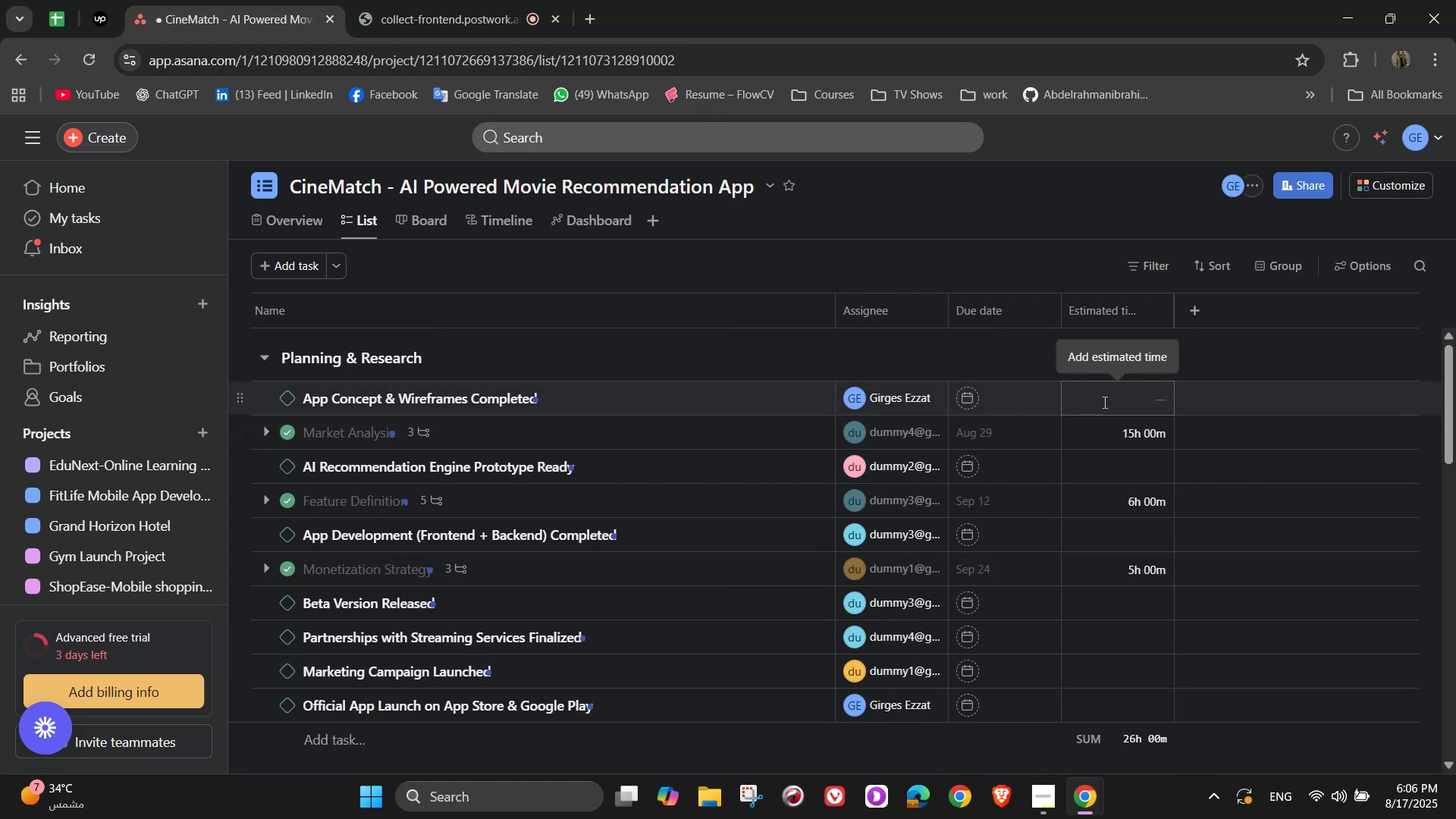 
left_click([1103, 402])
 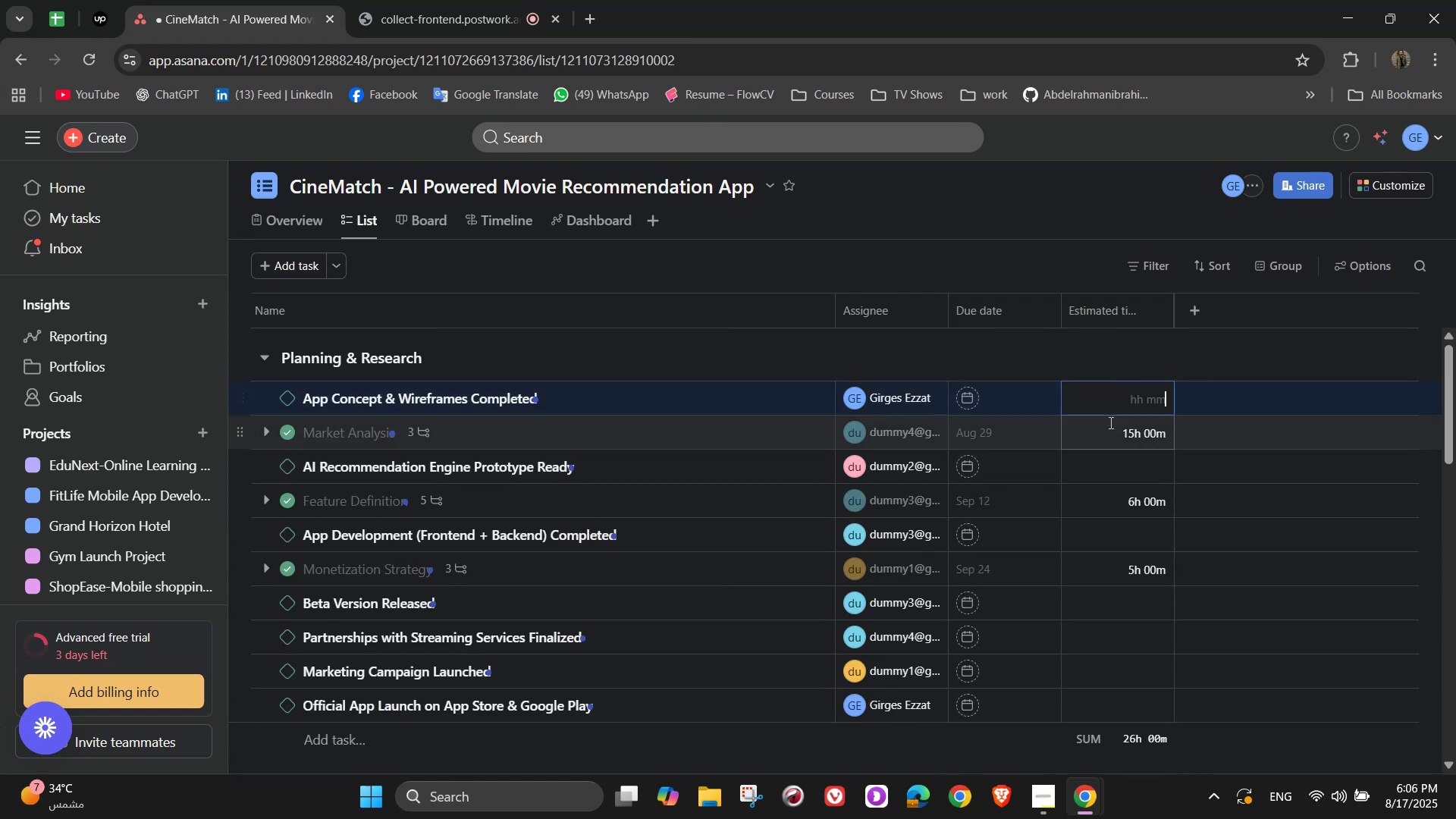 
key(Numpad1)
 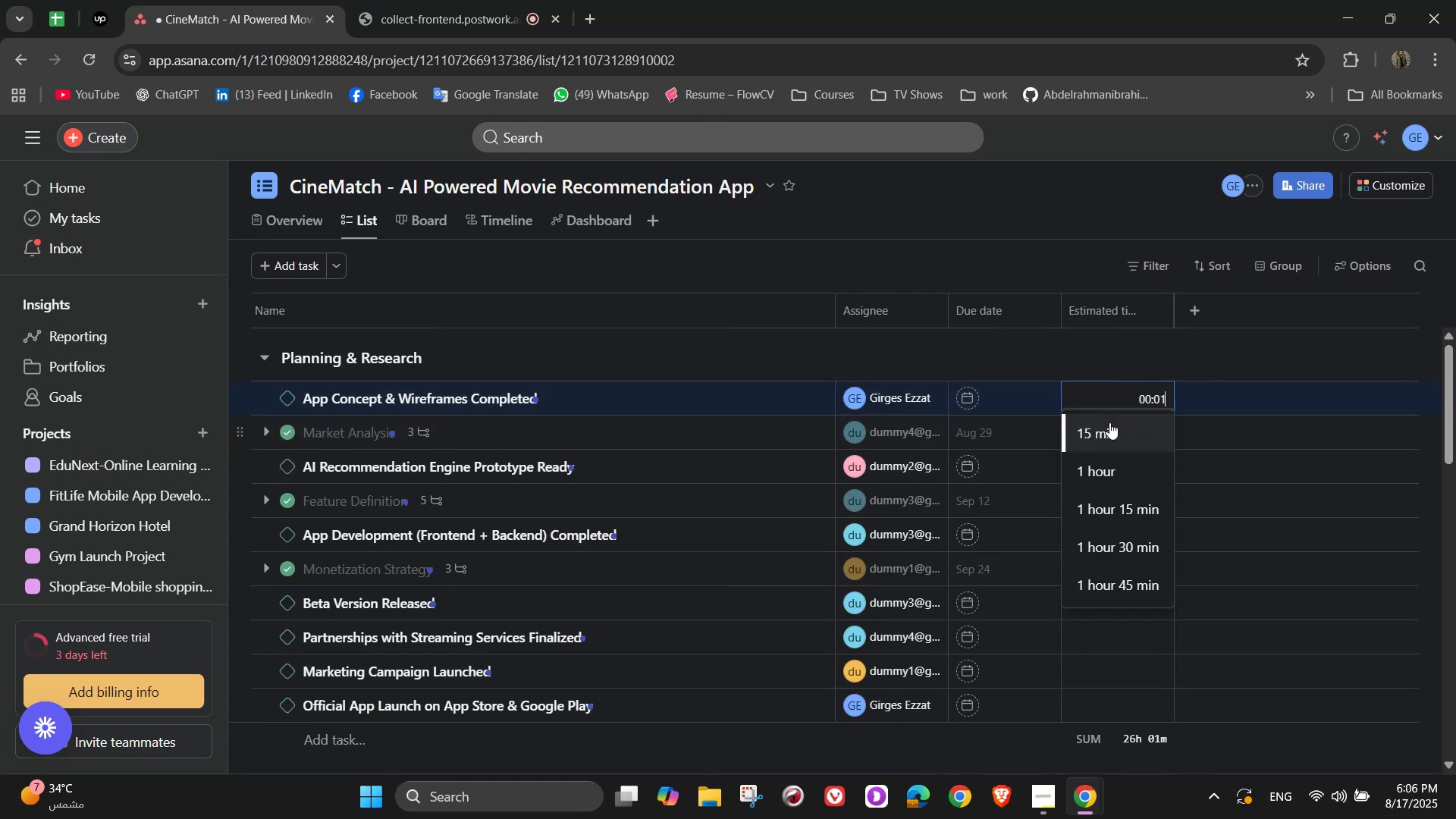 
key(Numpad5)
 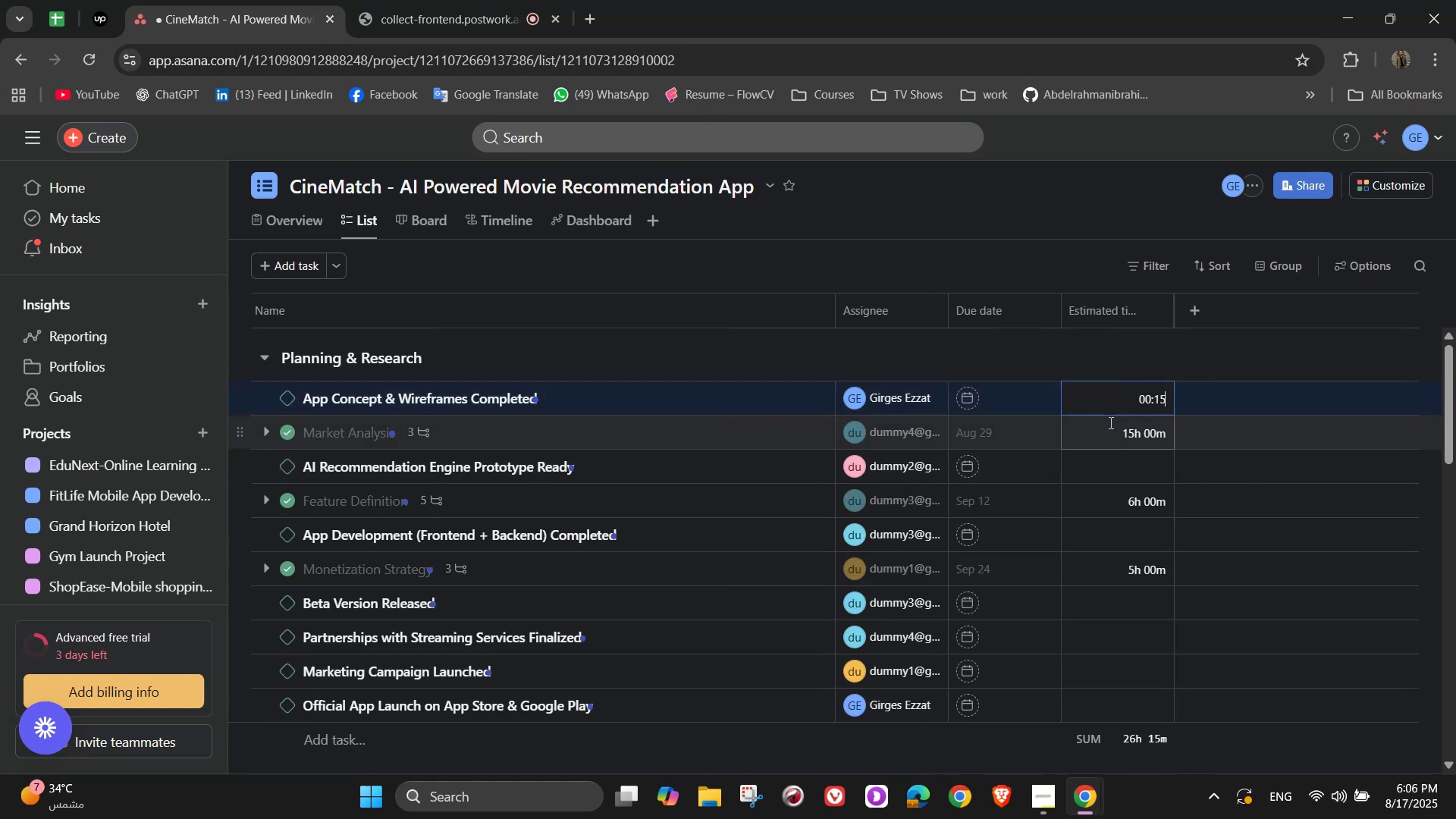 
key(Numpad0)
 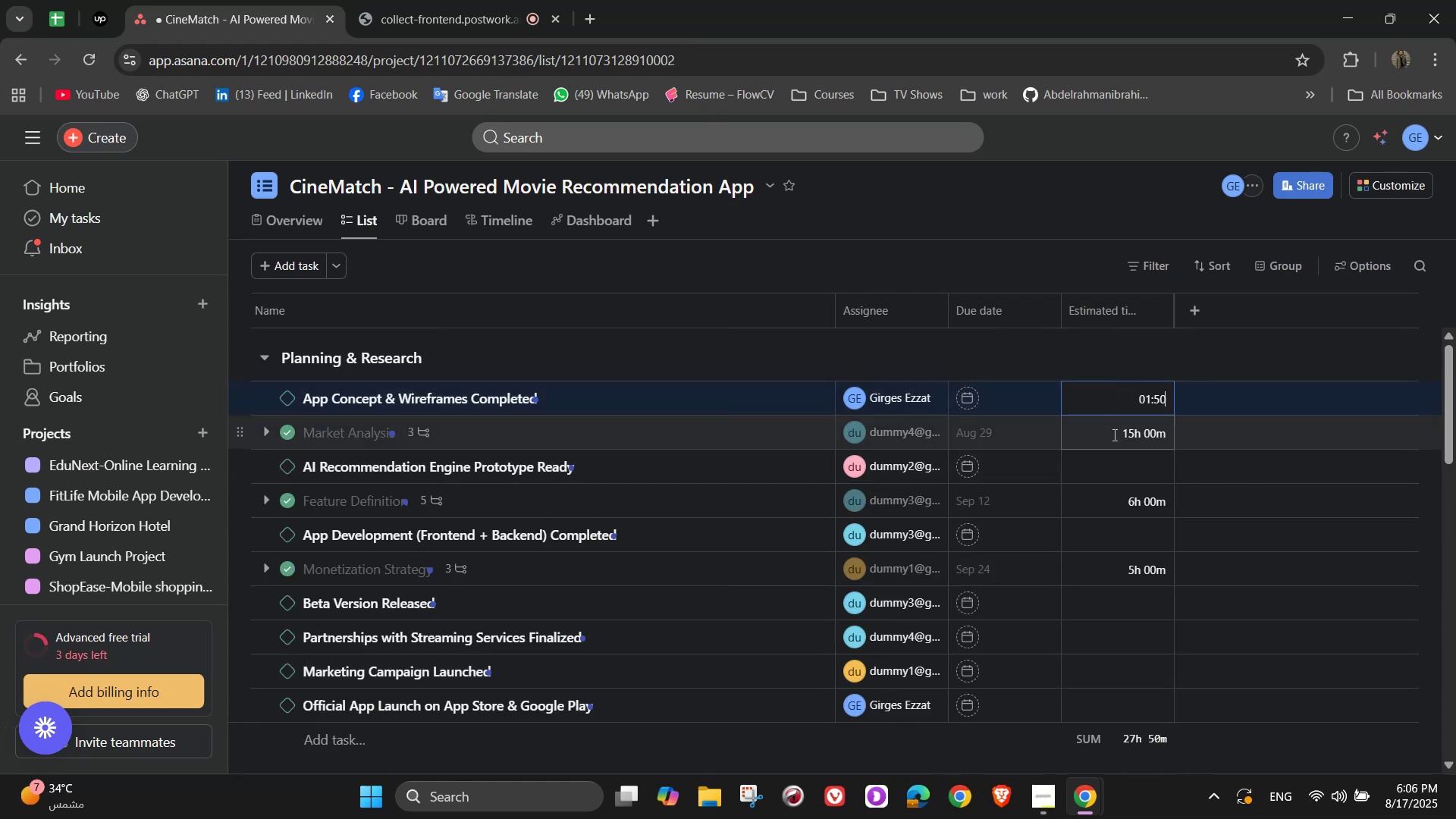 
key(Numpad0)
 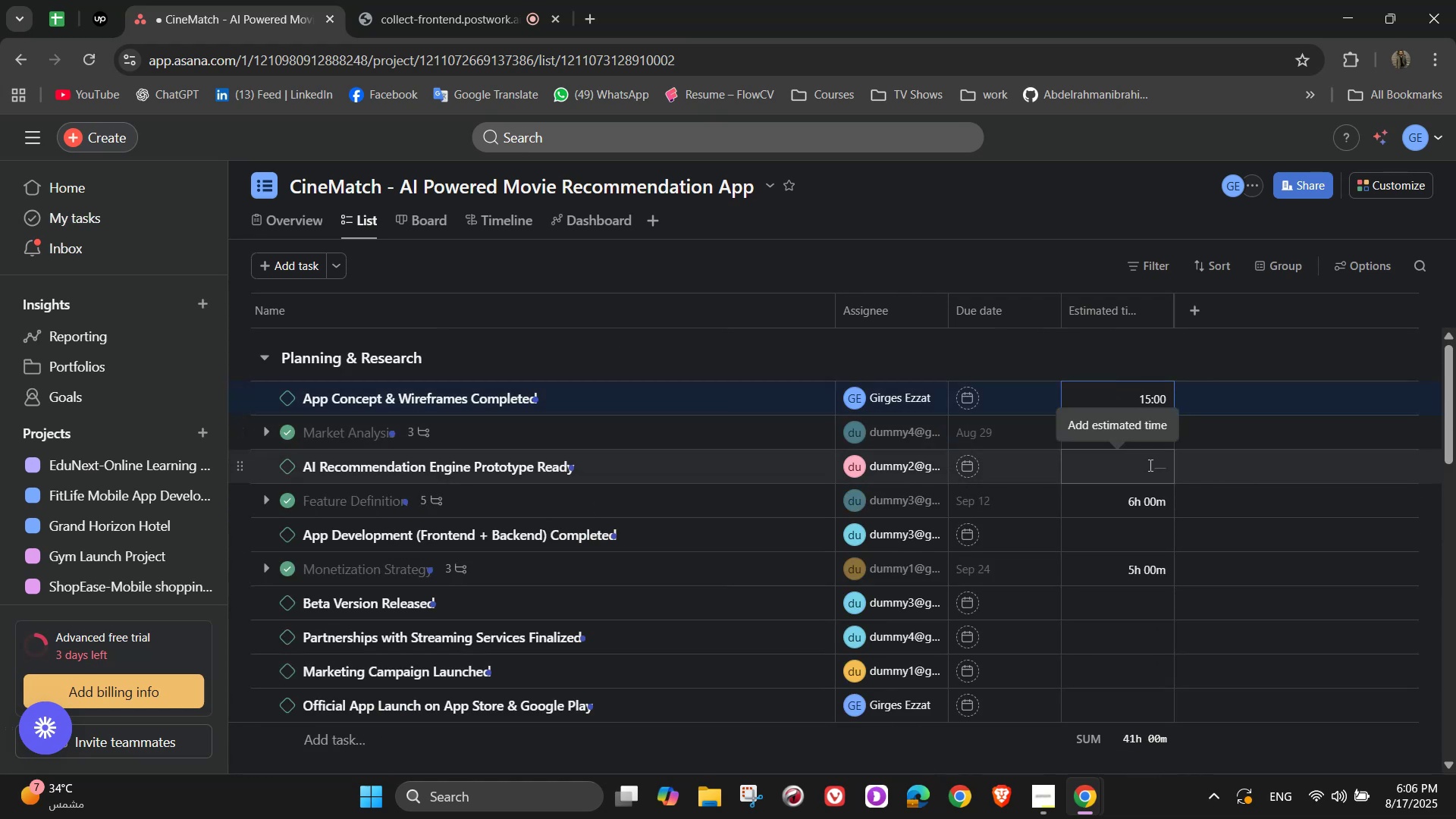 
left_click([1150, 465])
 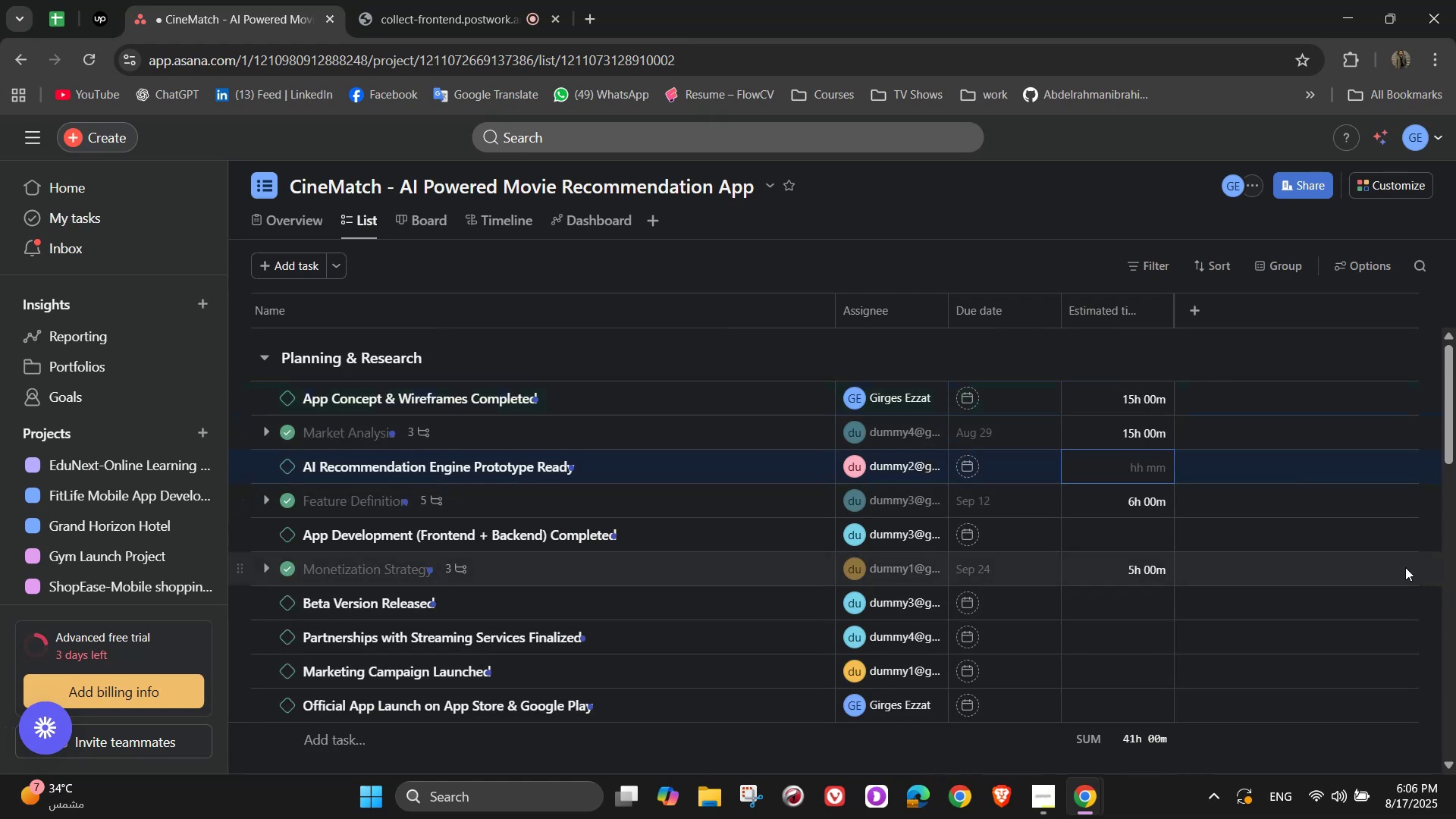 
key(Numpad1)
 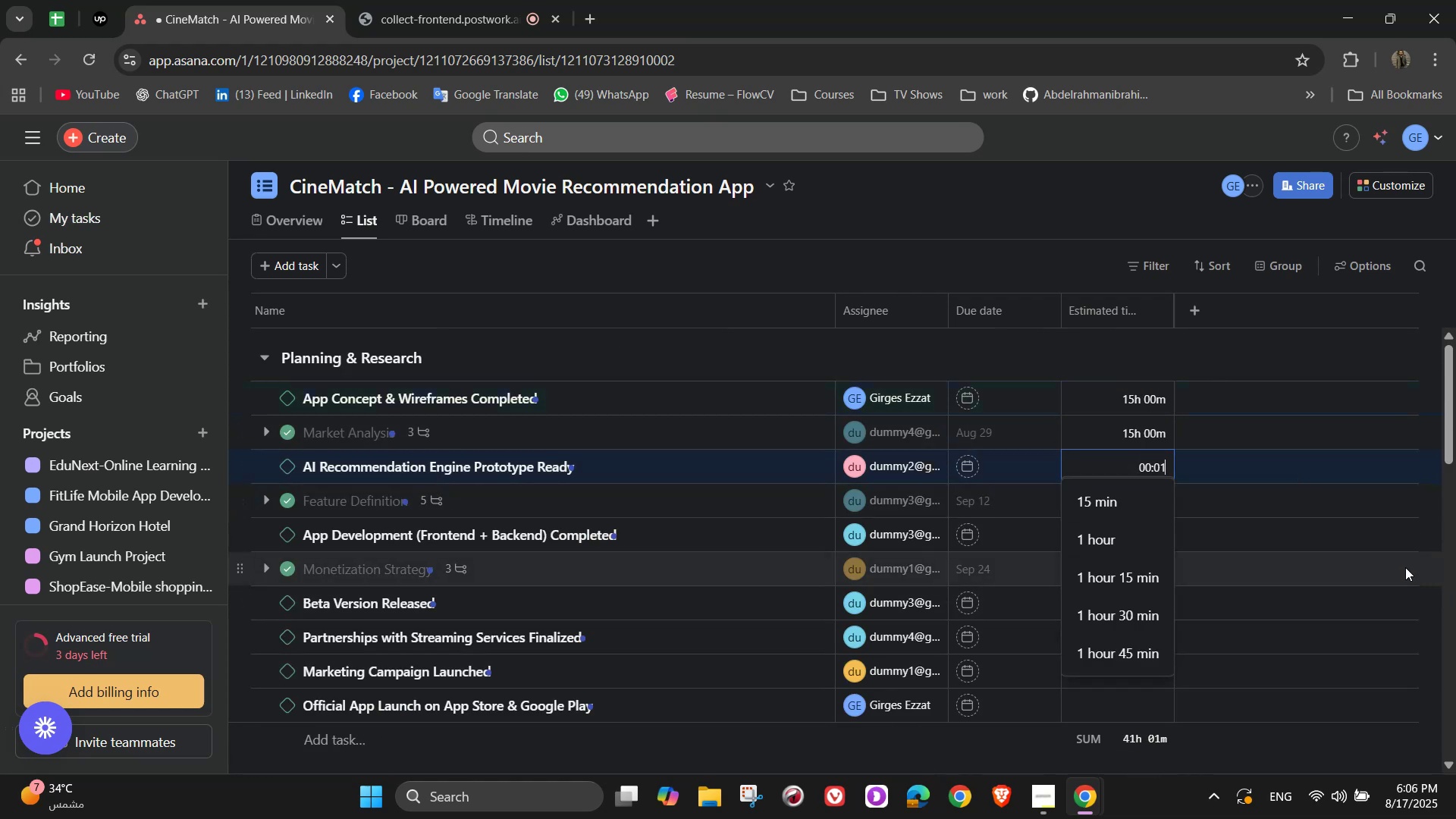 
key(Numpad0)
 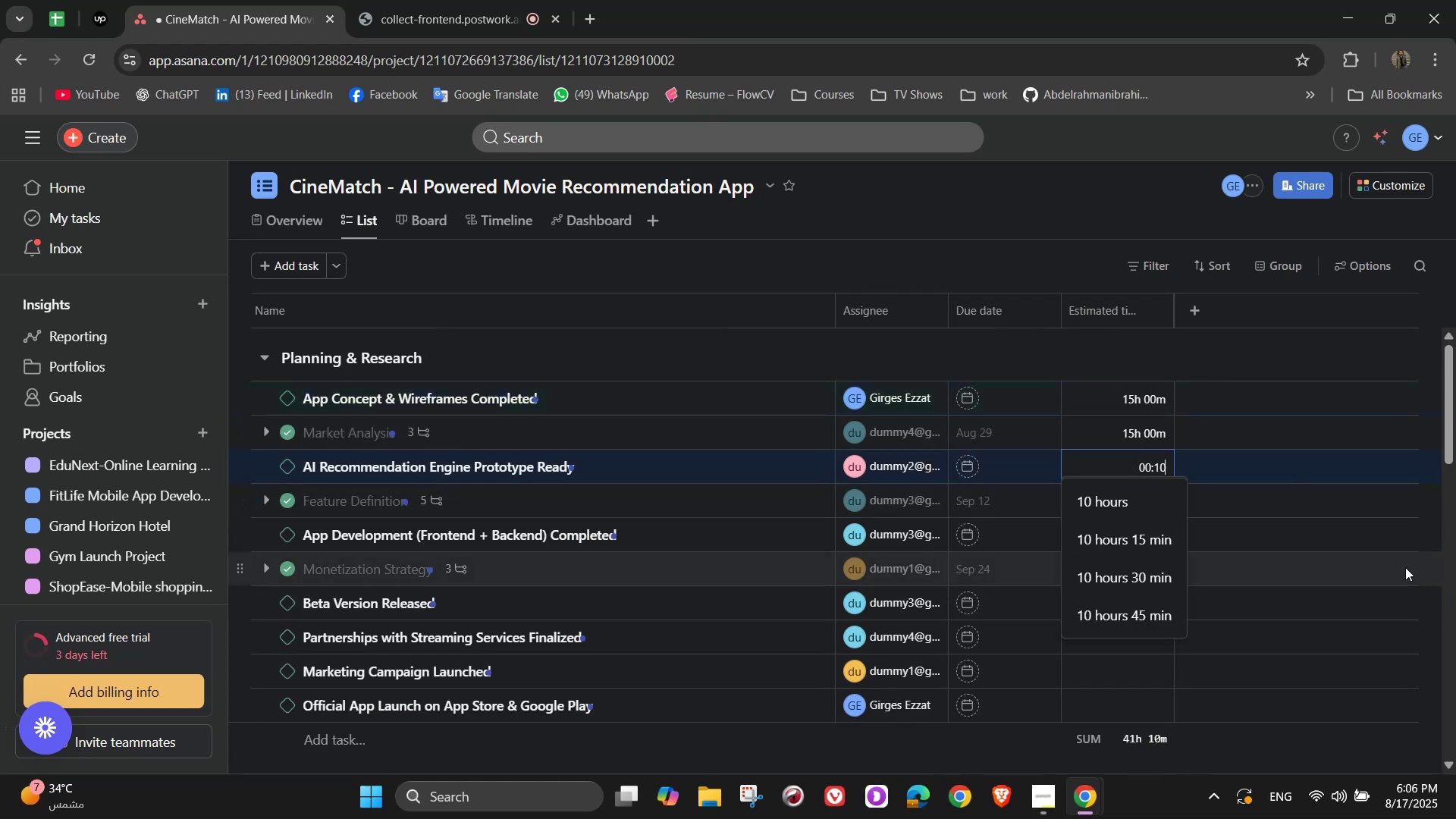 
key(Numpad0)
 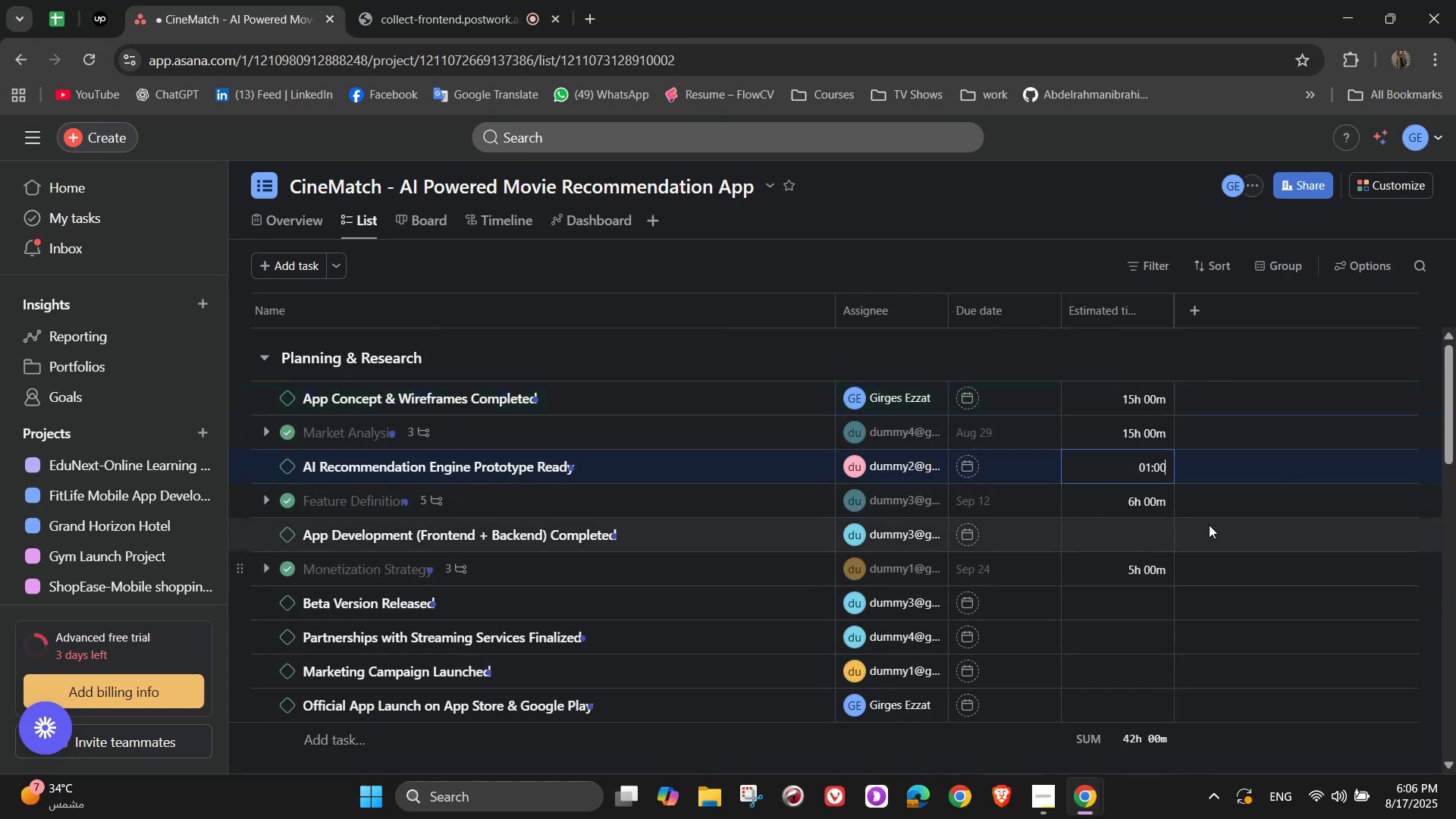 
key(Numpad0)
 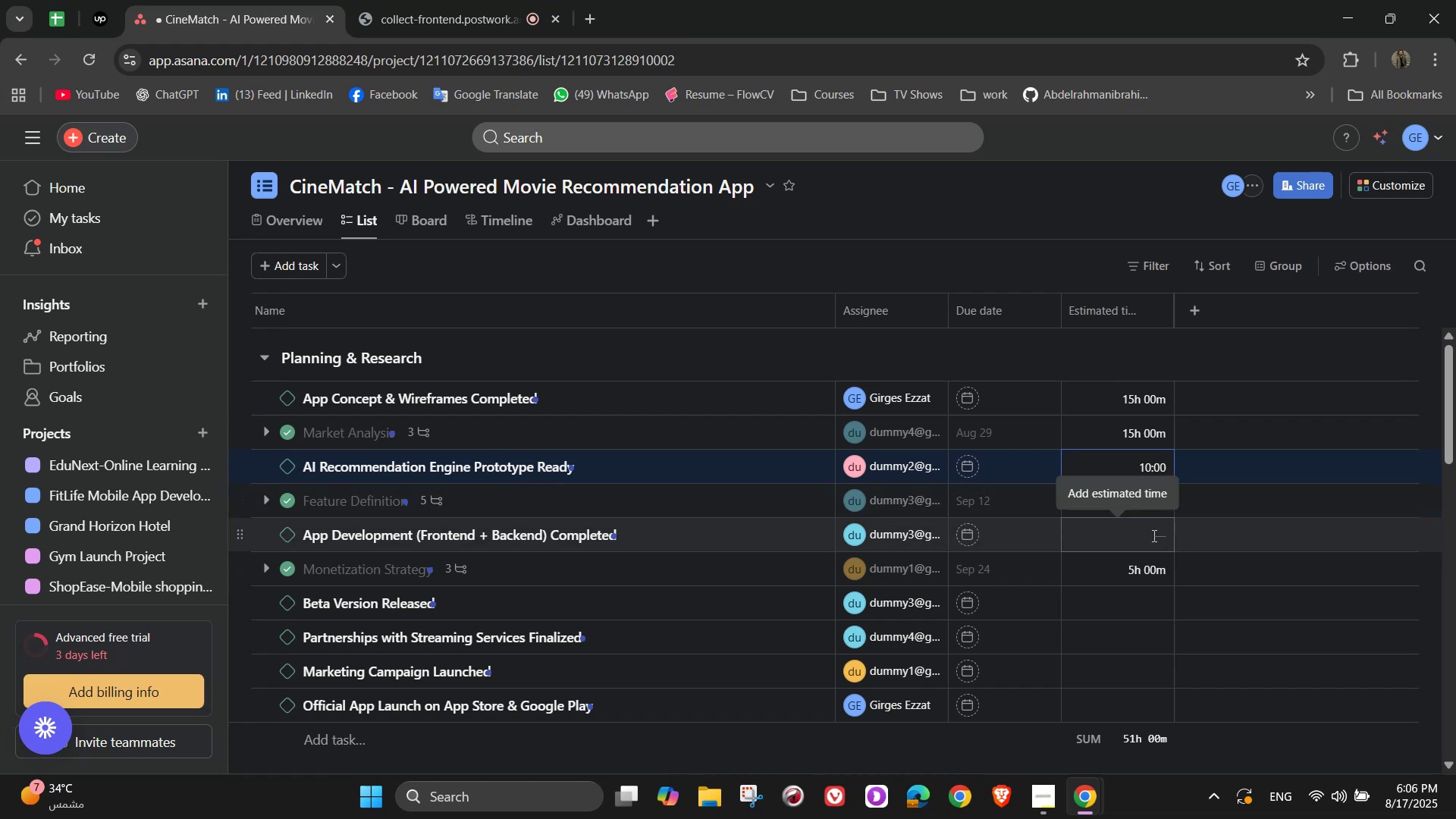 
left_click([1153, 535])
 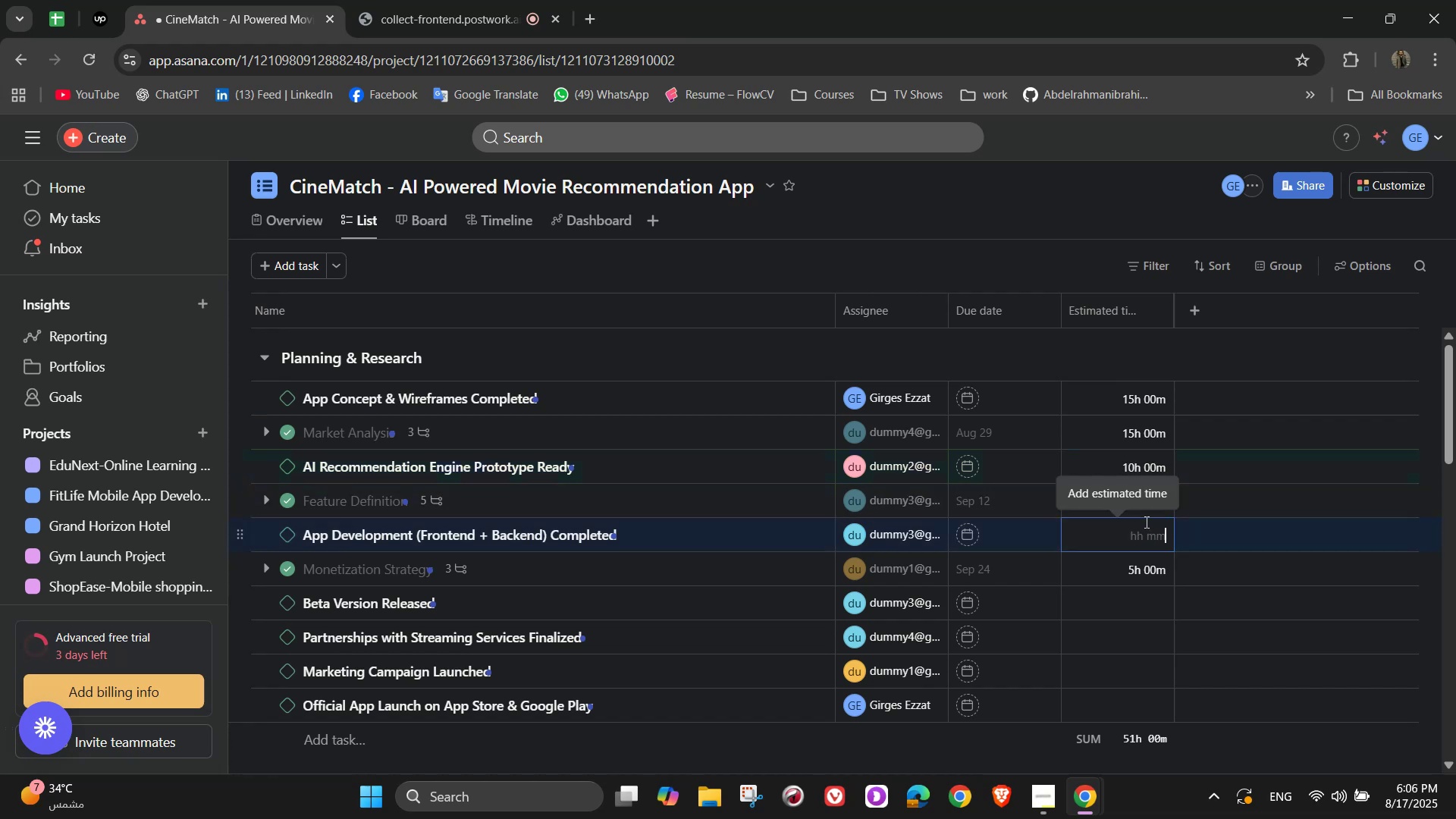 
scroll: coordinate [1072, 559], scroll_direction: down, amount: 1.0
 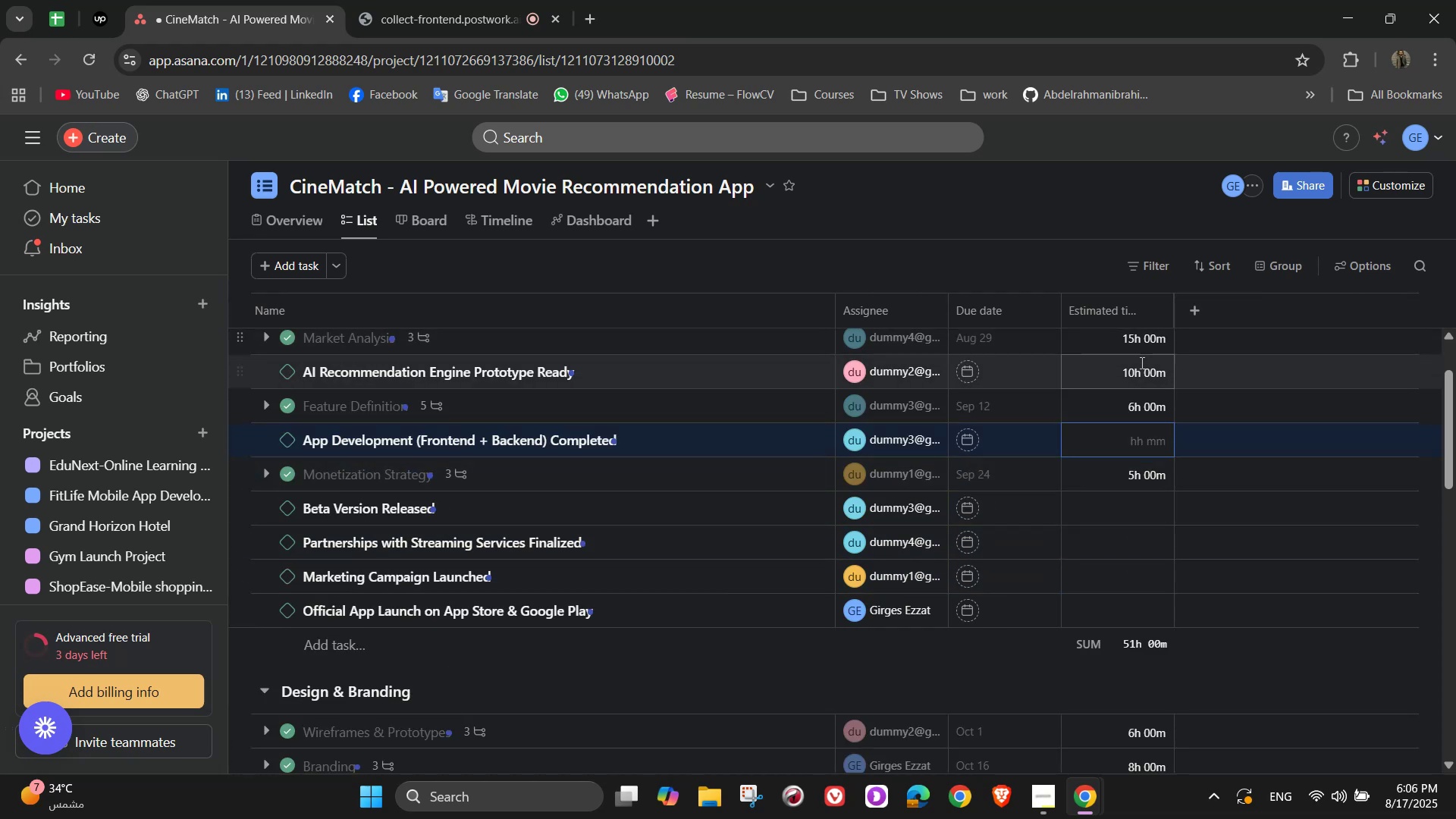 
double_click([1142, 370])
 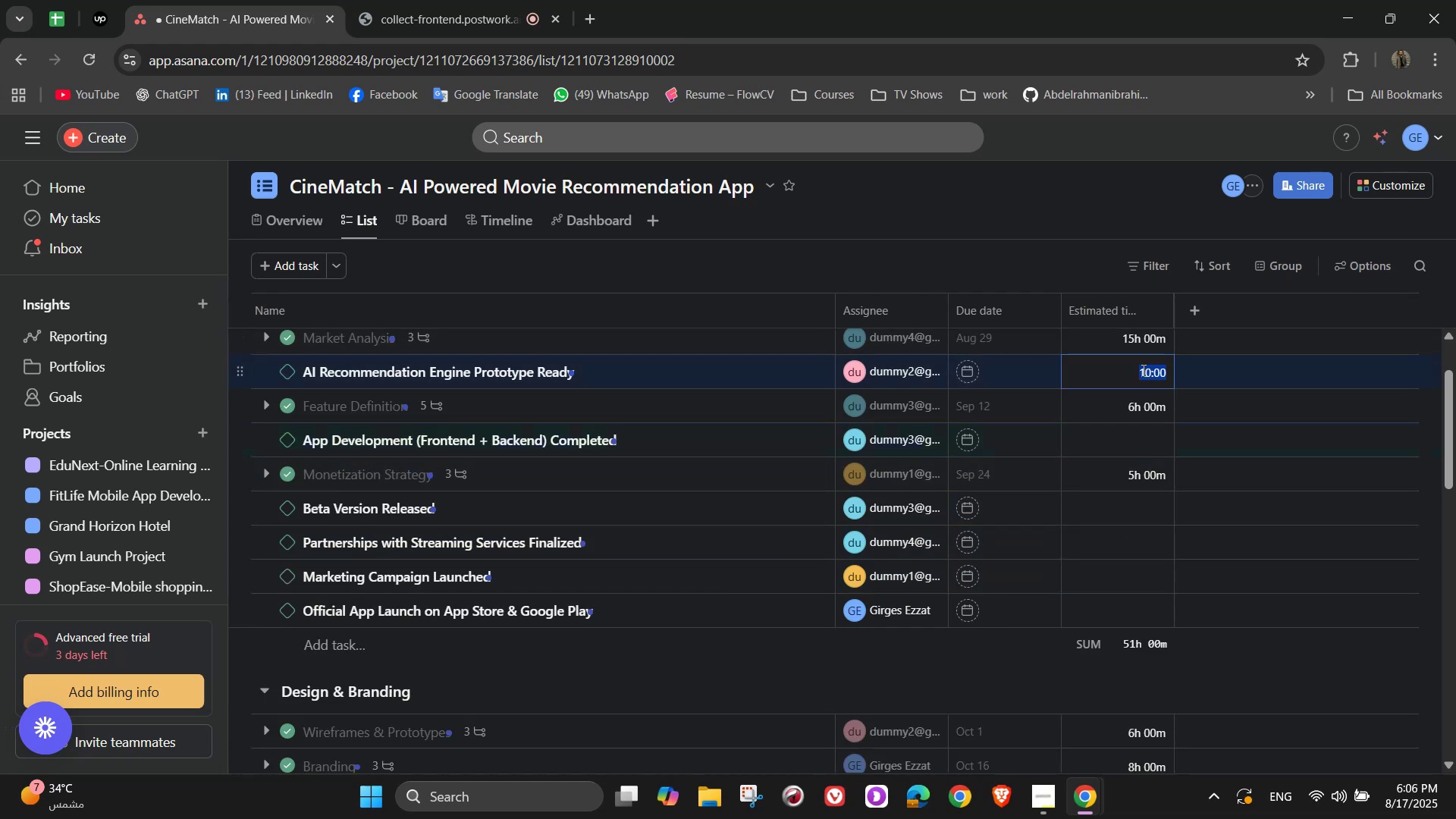 
triple_click([1142, 370])
 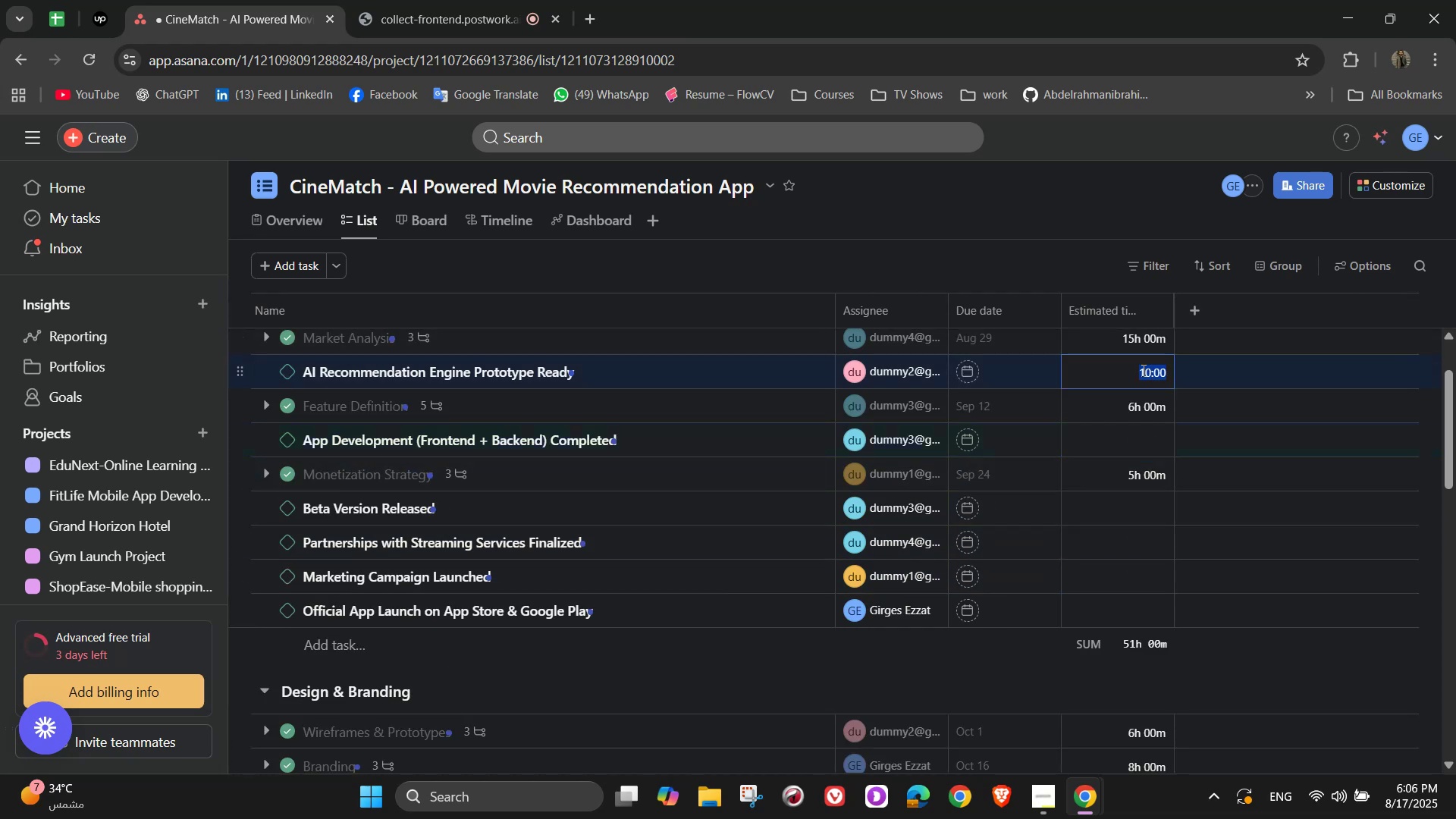 
key(Numpad2)
 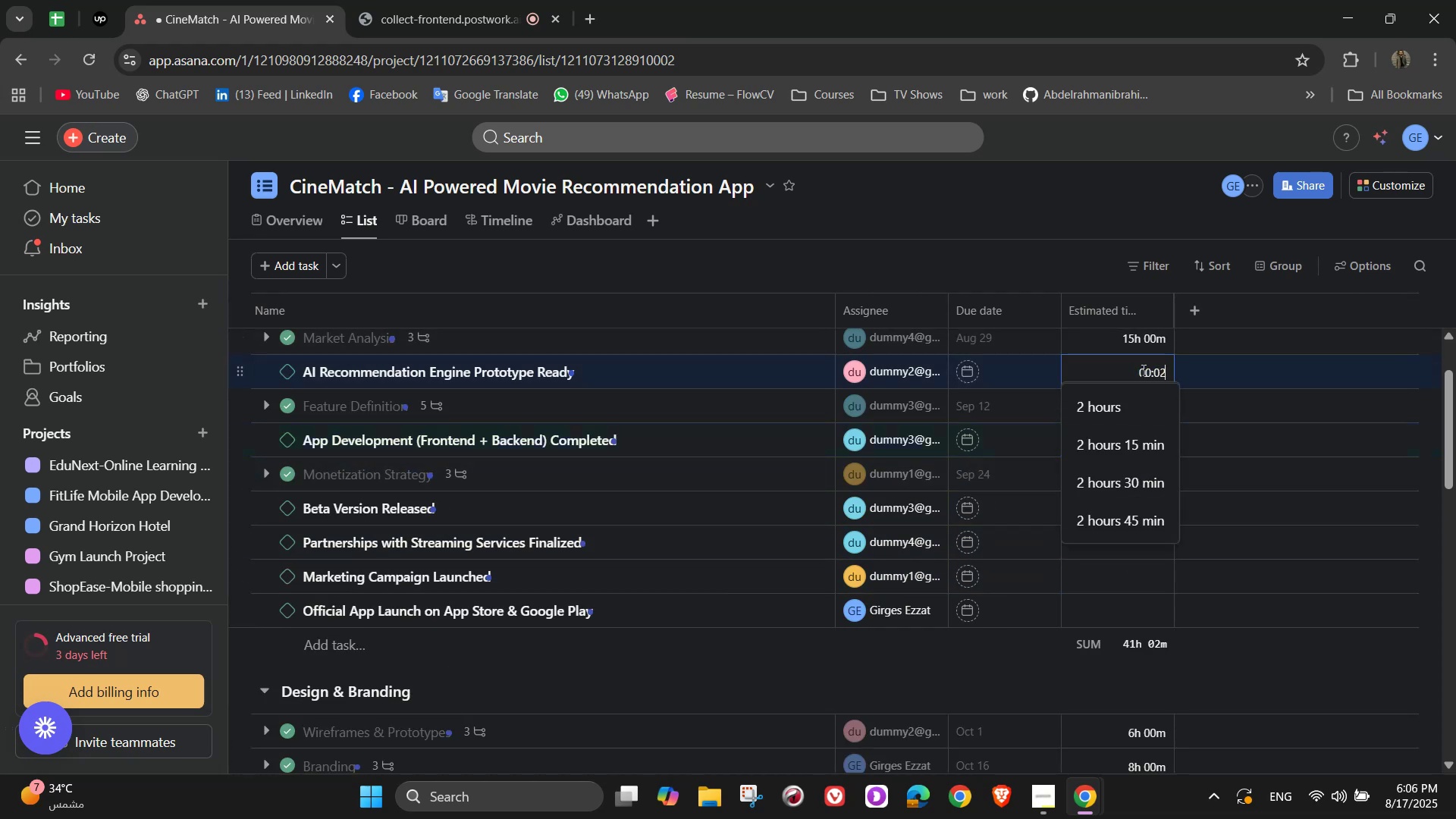 
key(Numpad0)
 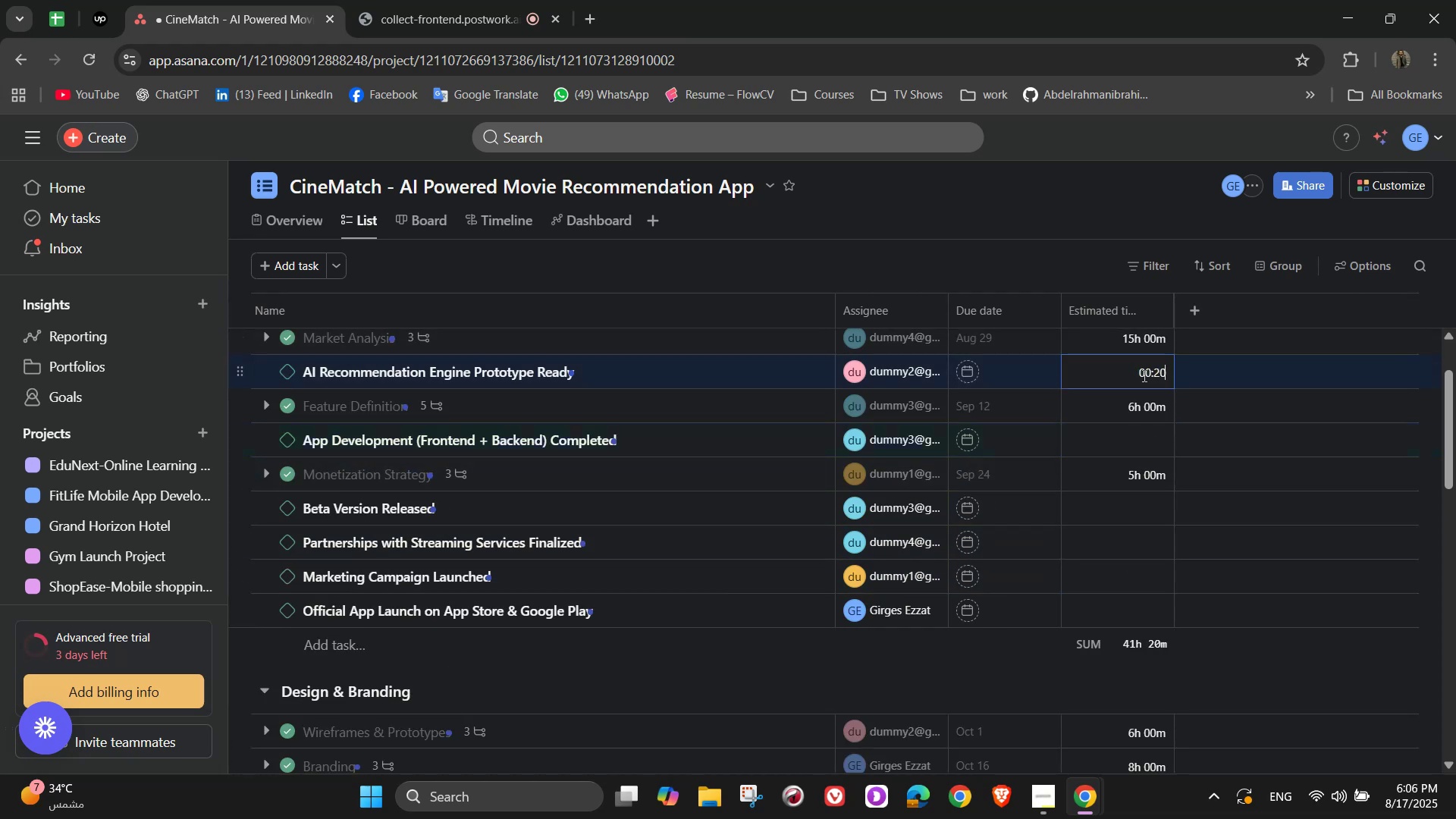 
key(Numpad0)
 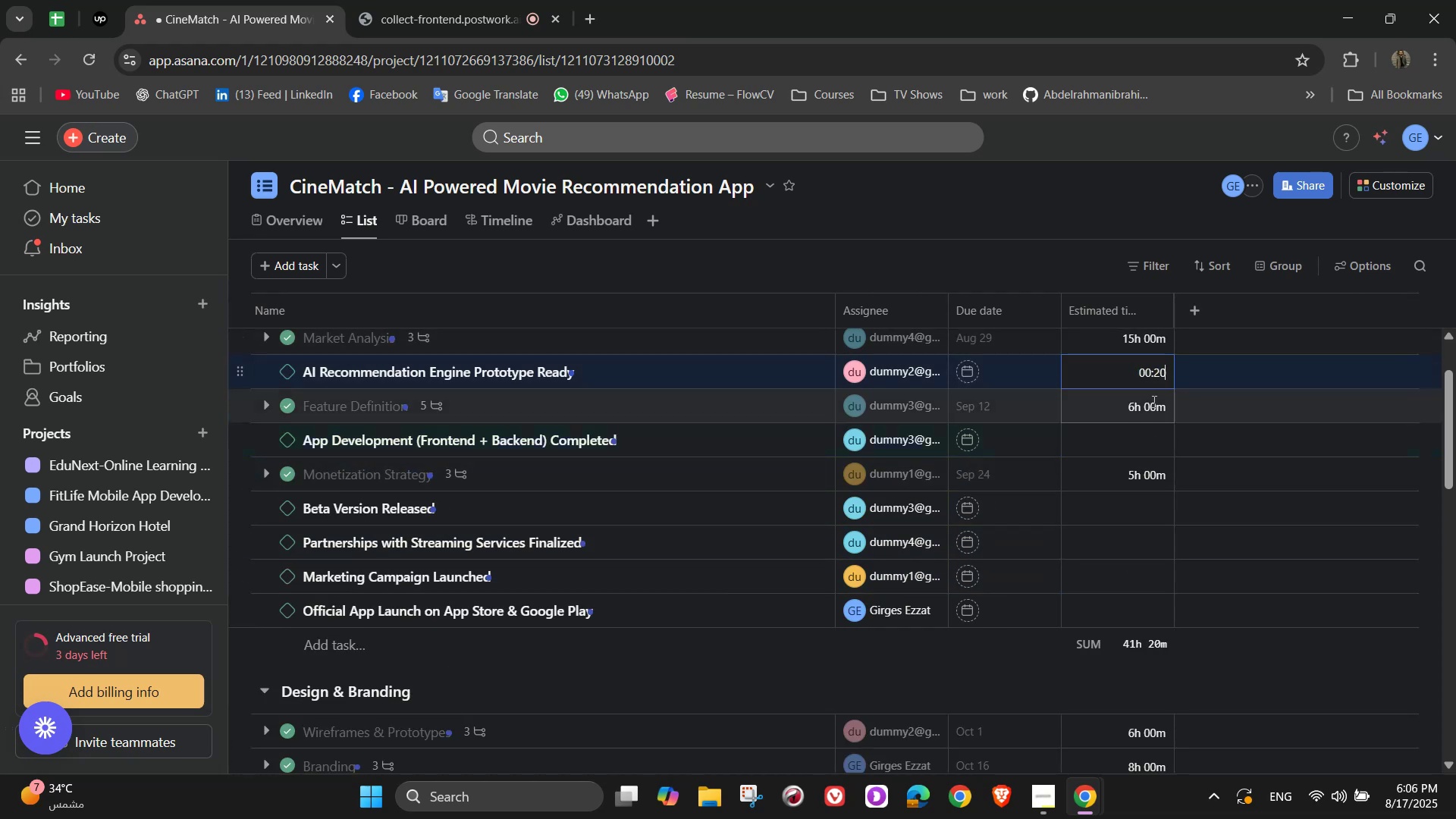 
key(Numpad0)
 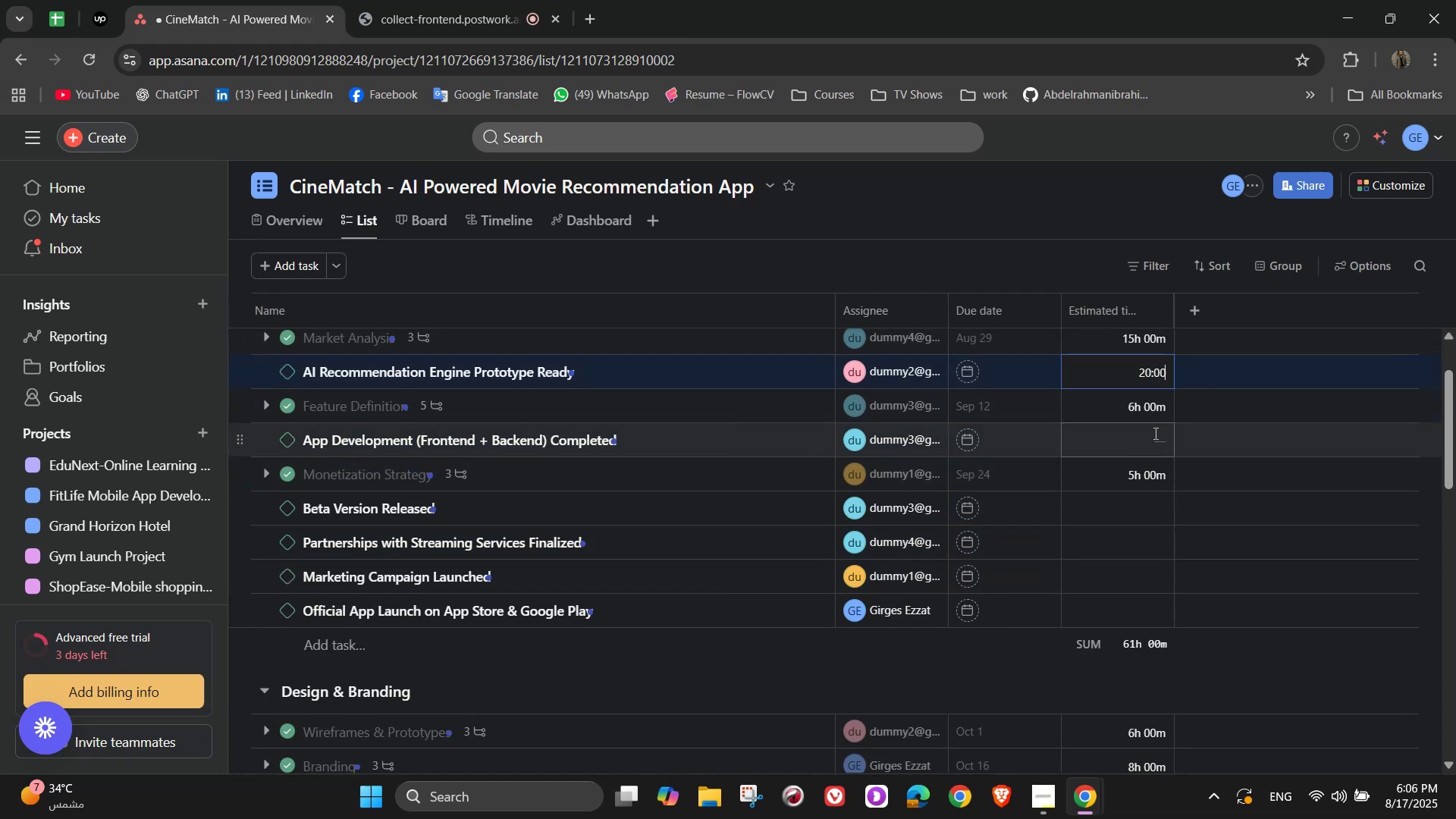 
left_click([1155, 433])
 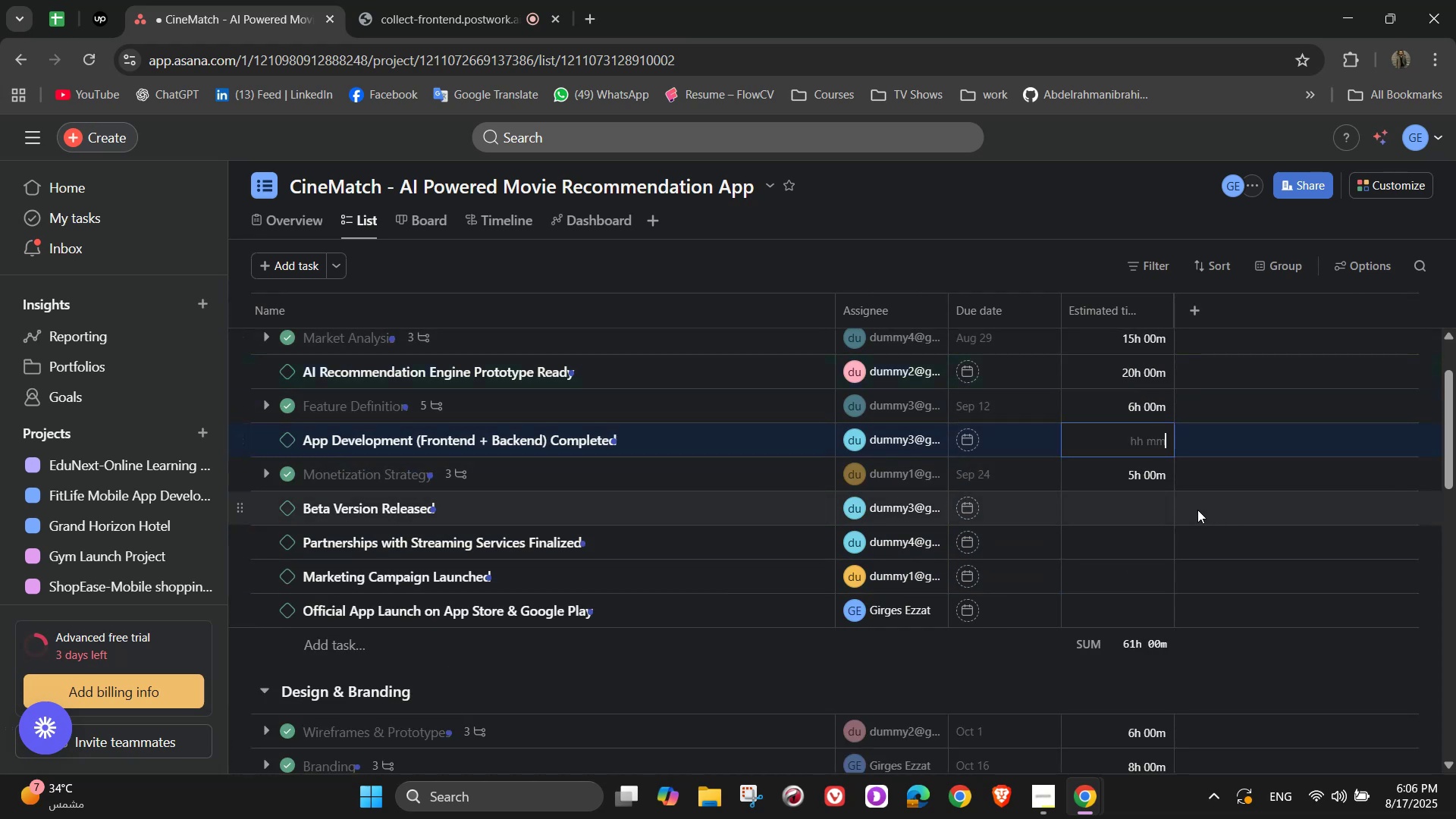 
key(Numpad3)
 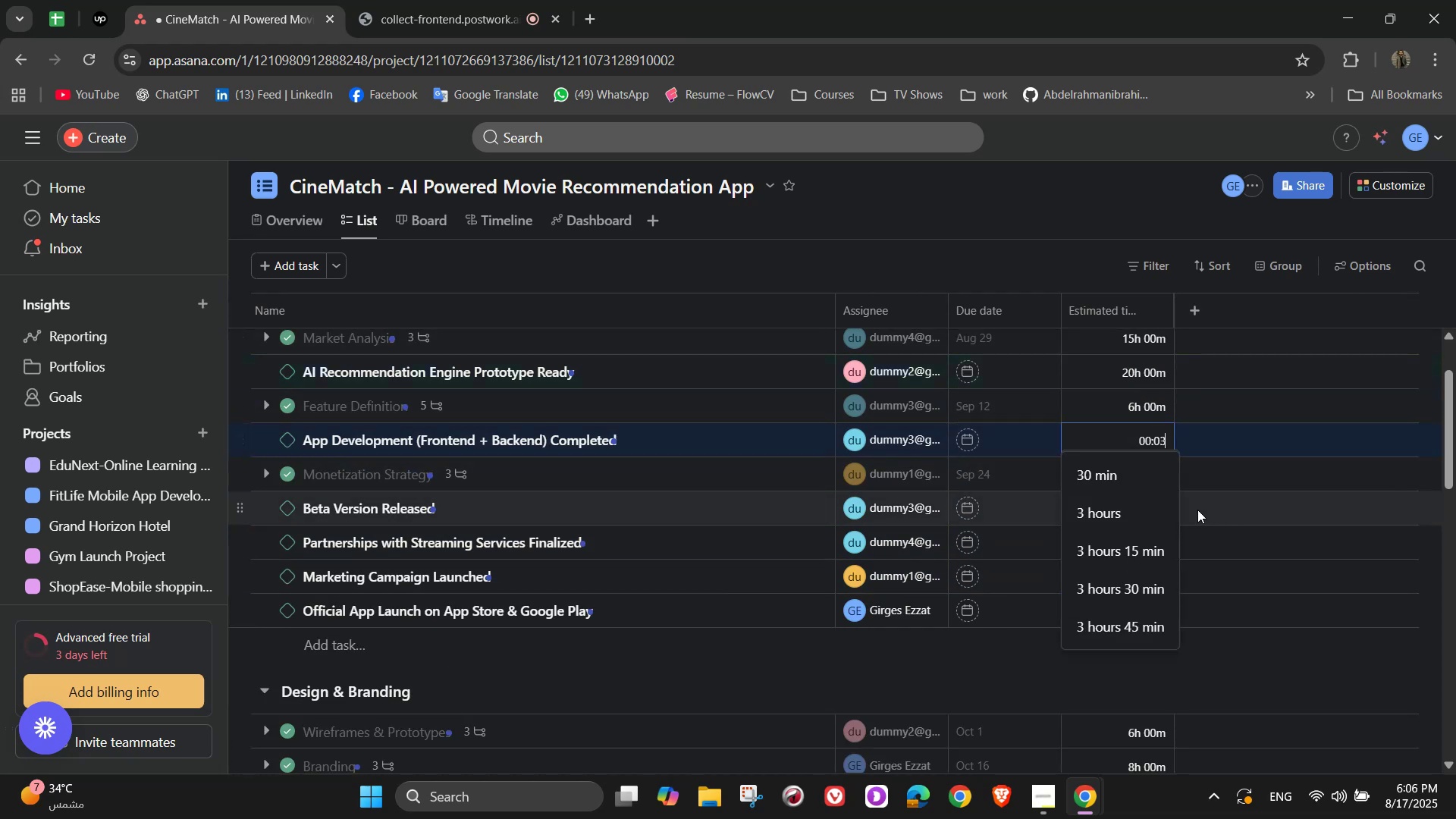 
key(Numpad0)
 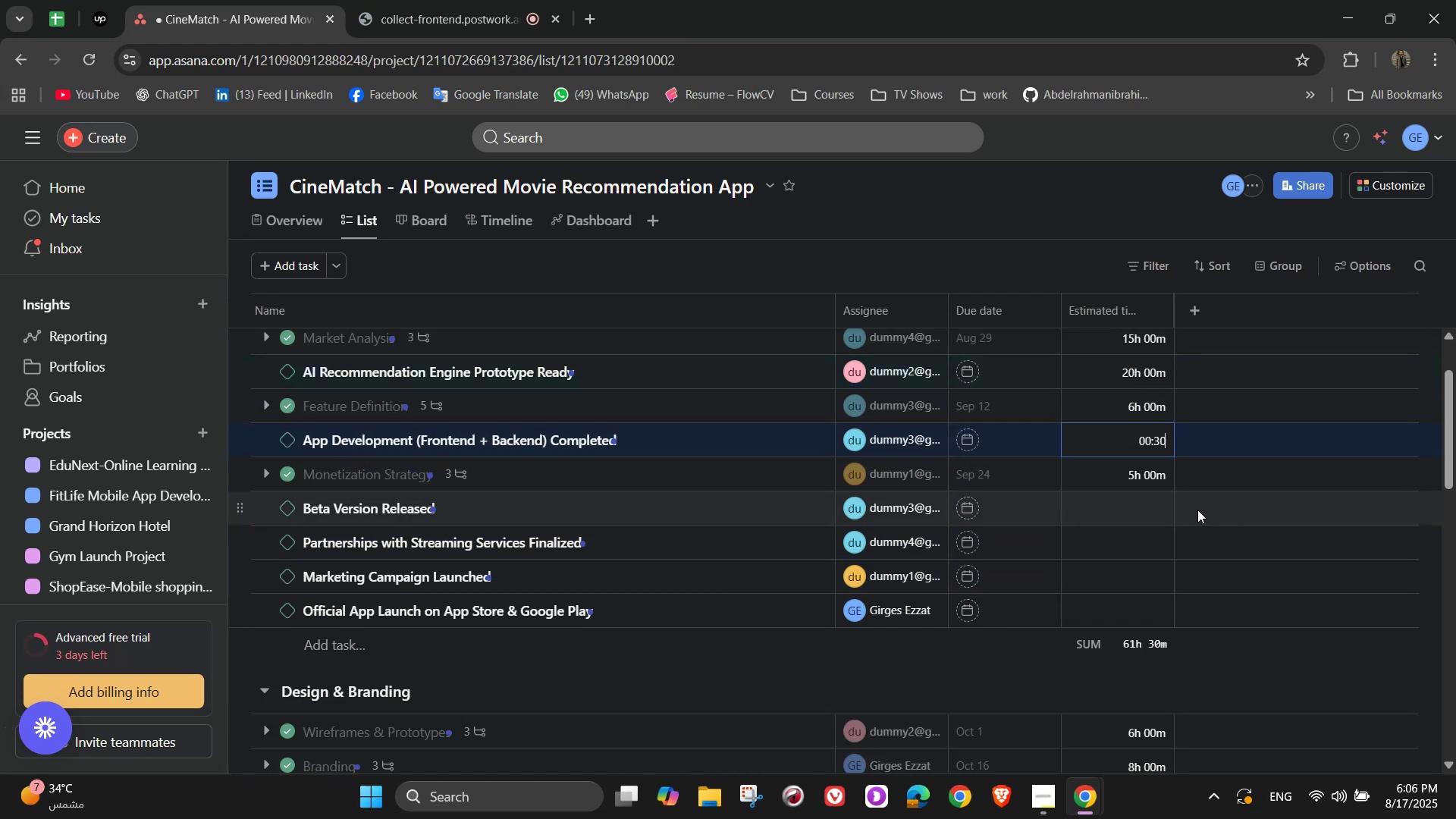 
key(Numpad0)
 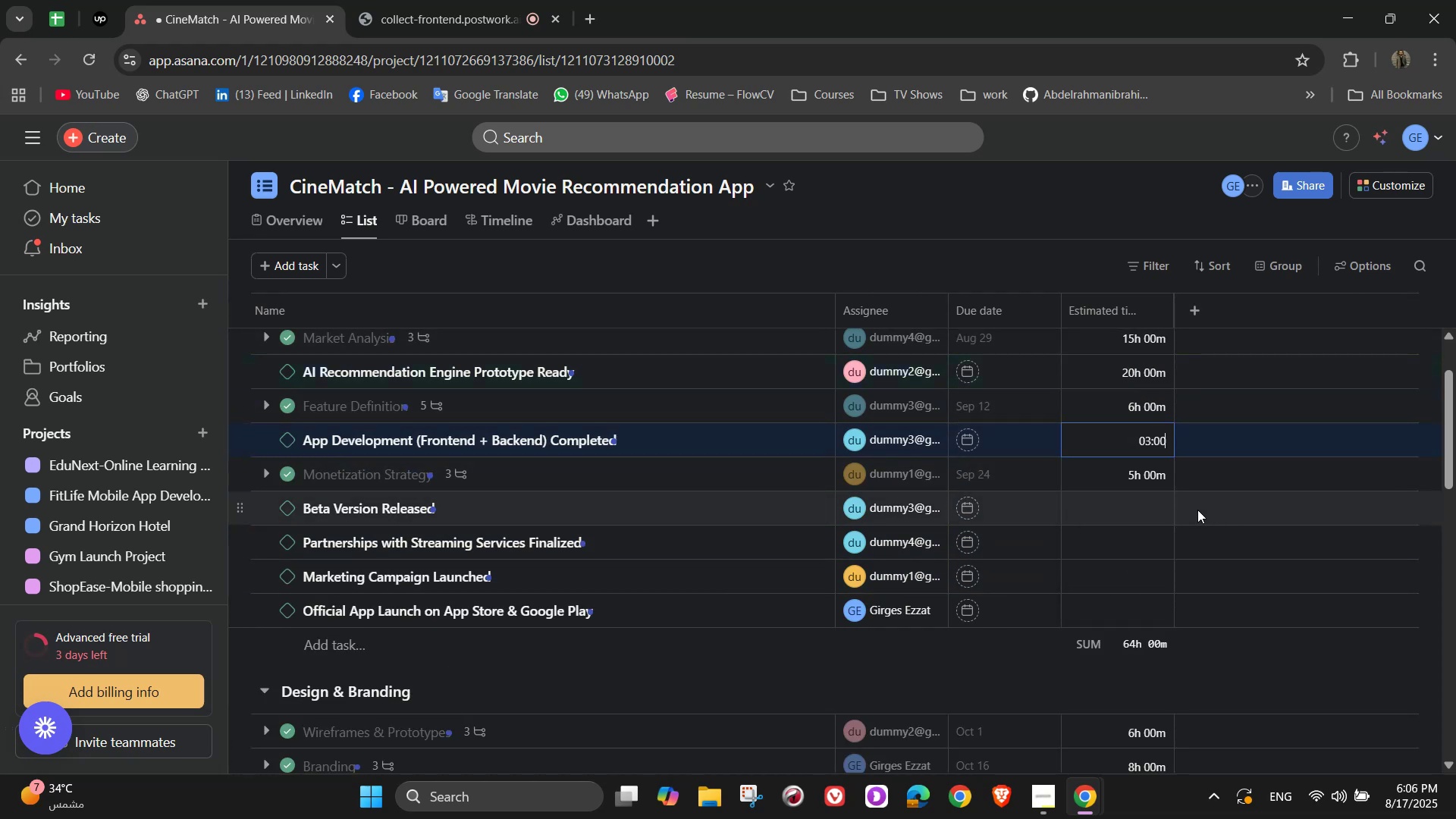 
key(Numpad0)
 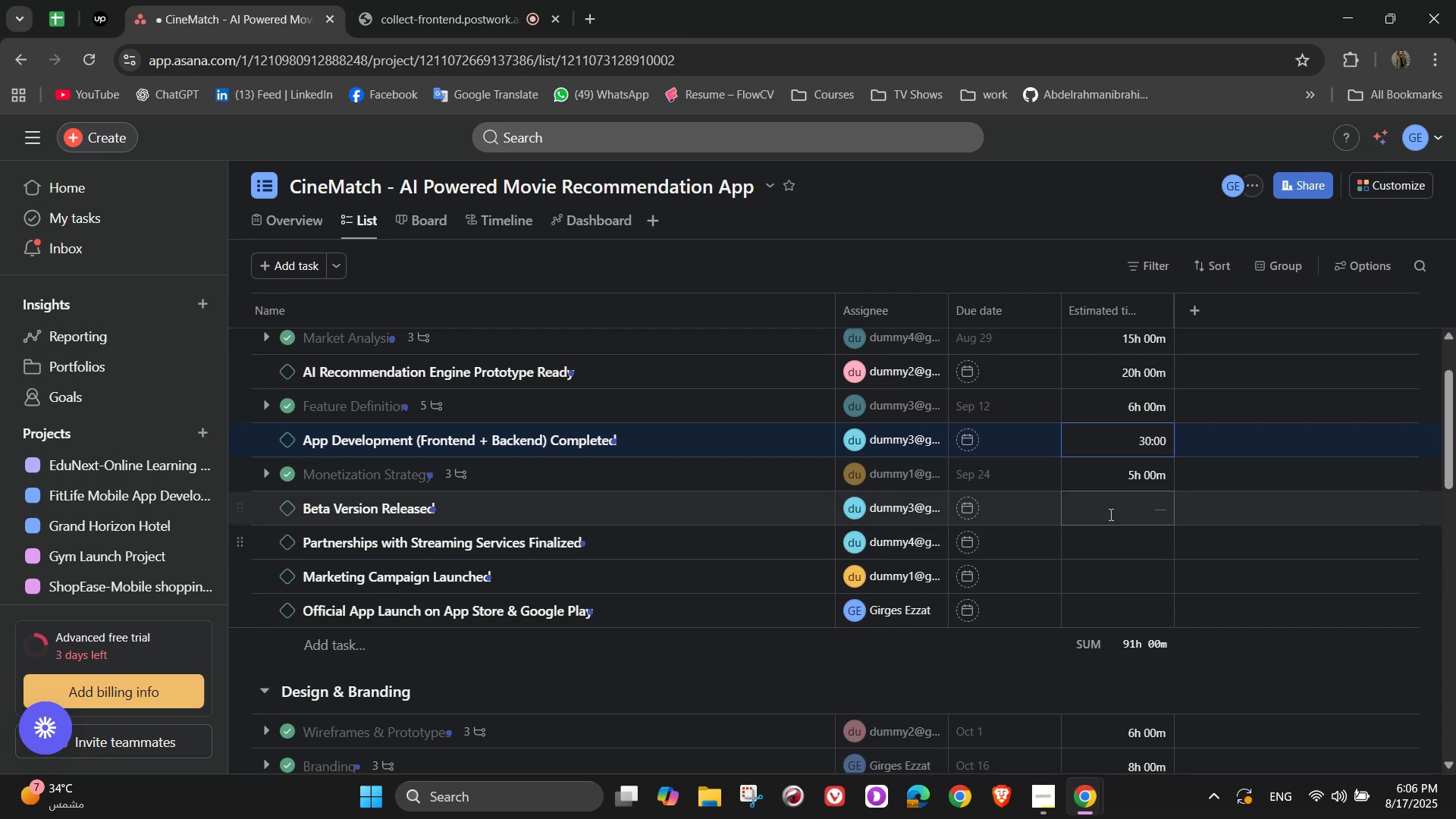 
left_click([1116, 507])
 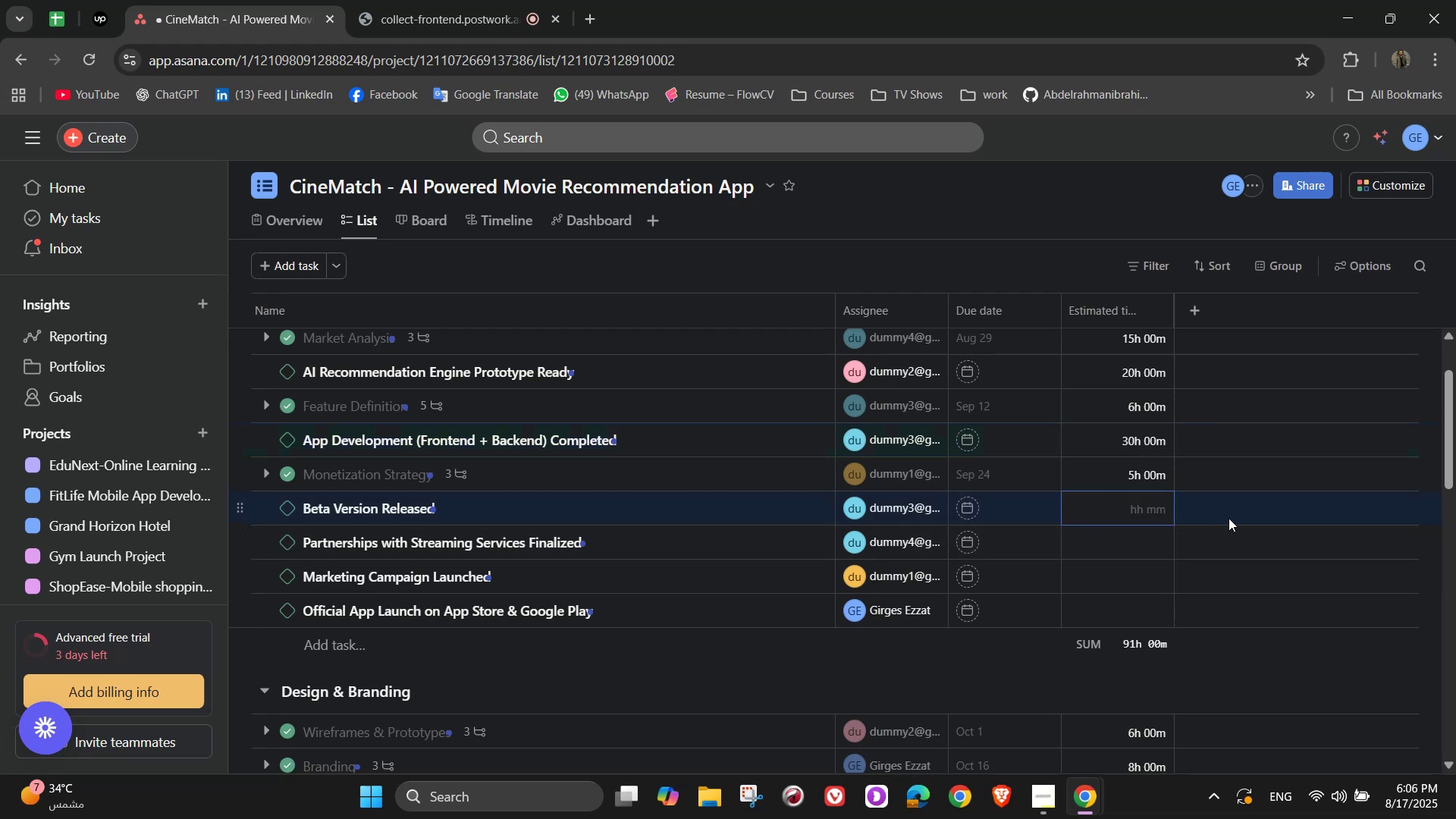 
key(Numpad2)
 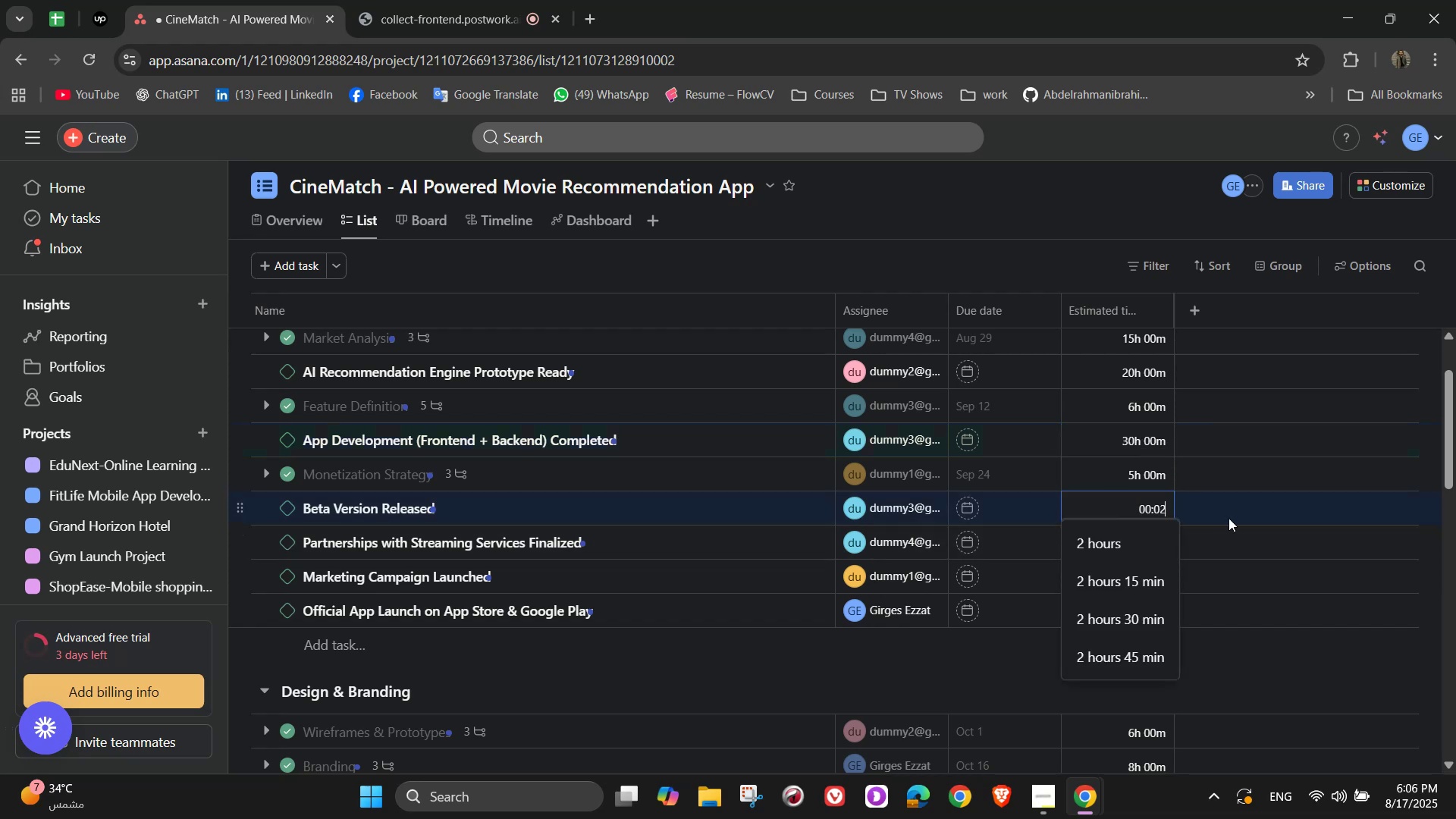 
key(Numpad0)
 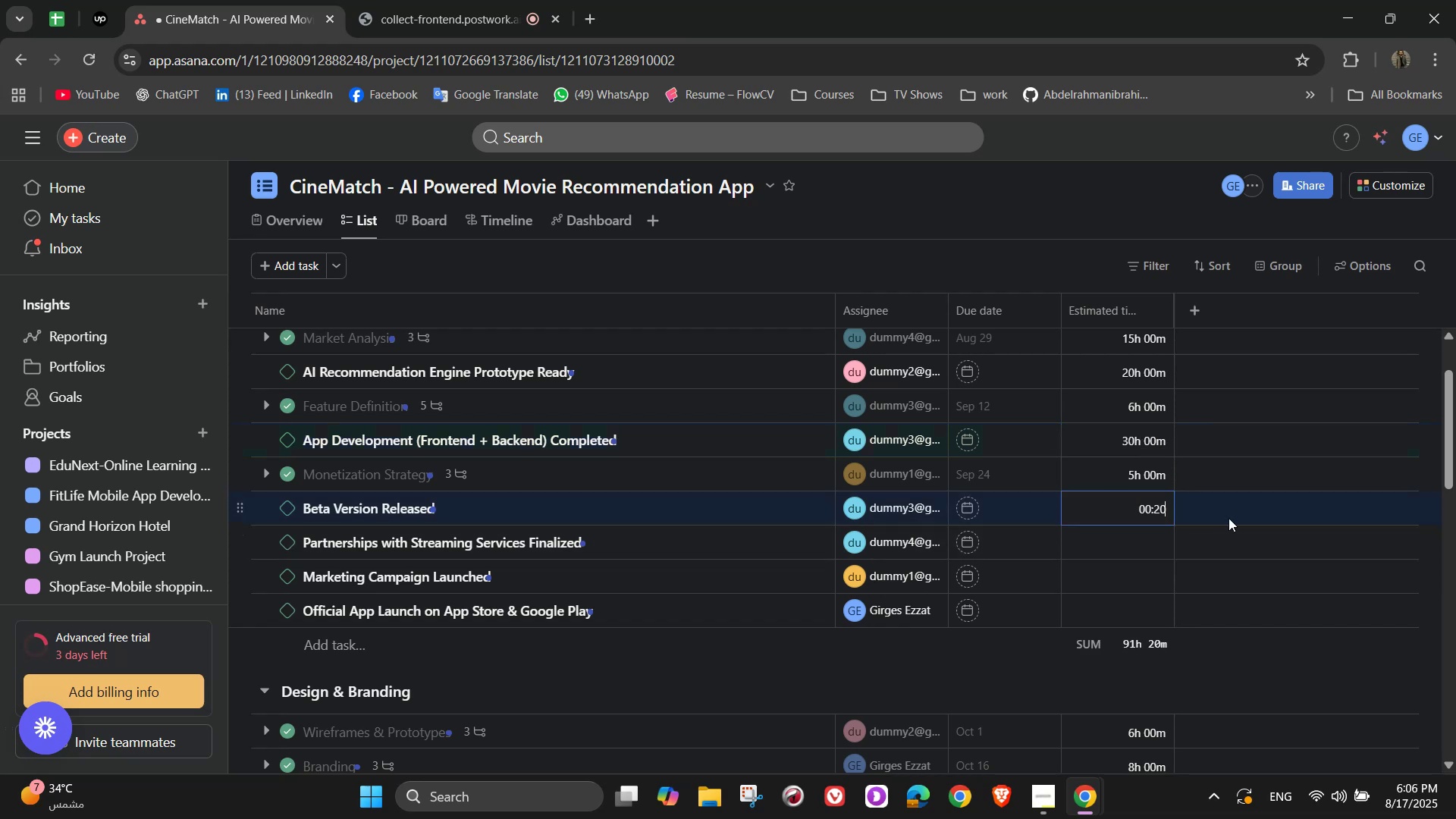 
key(Numpad0)
 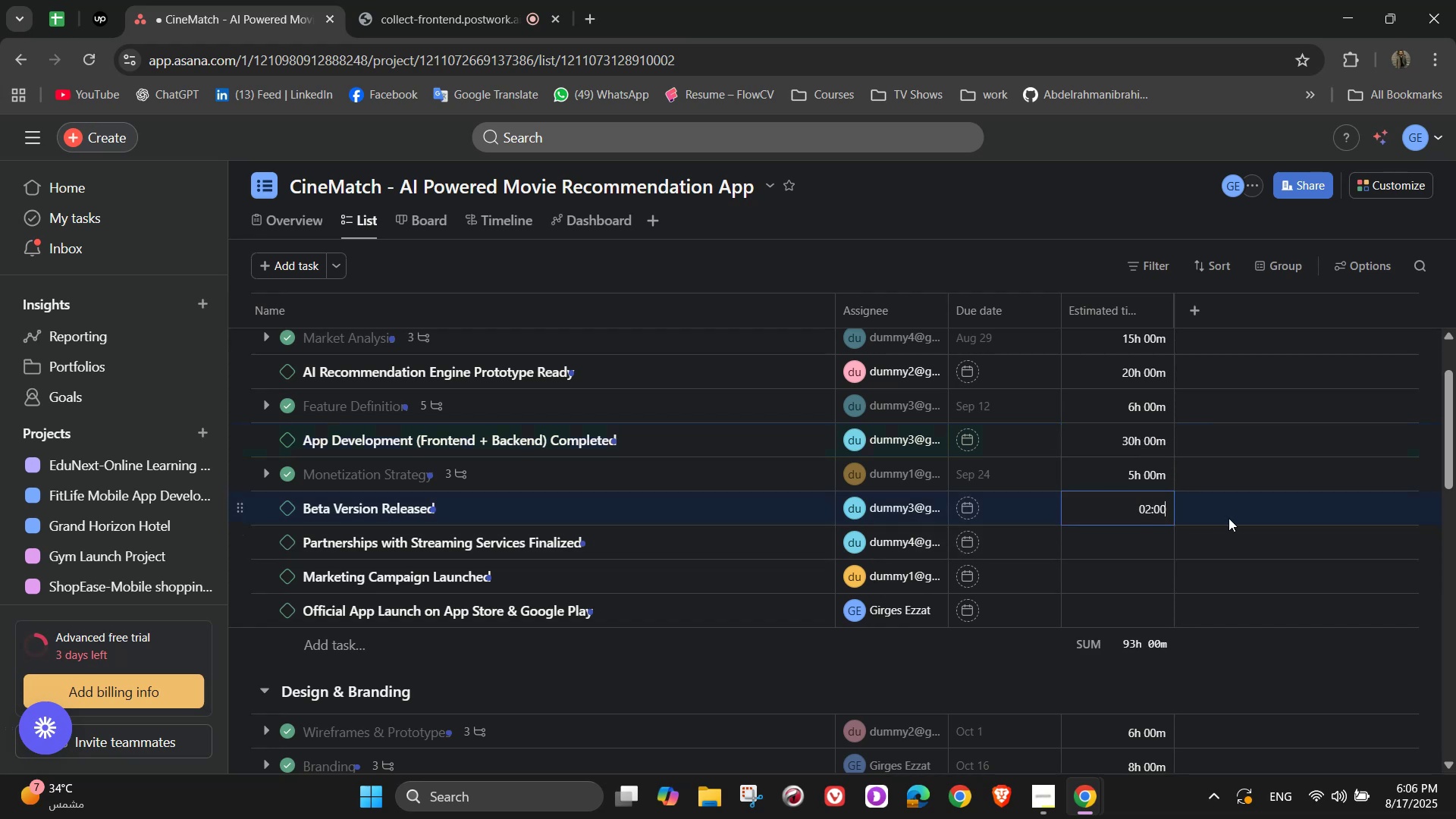 
key(Numpad0)
 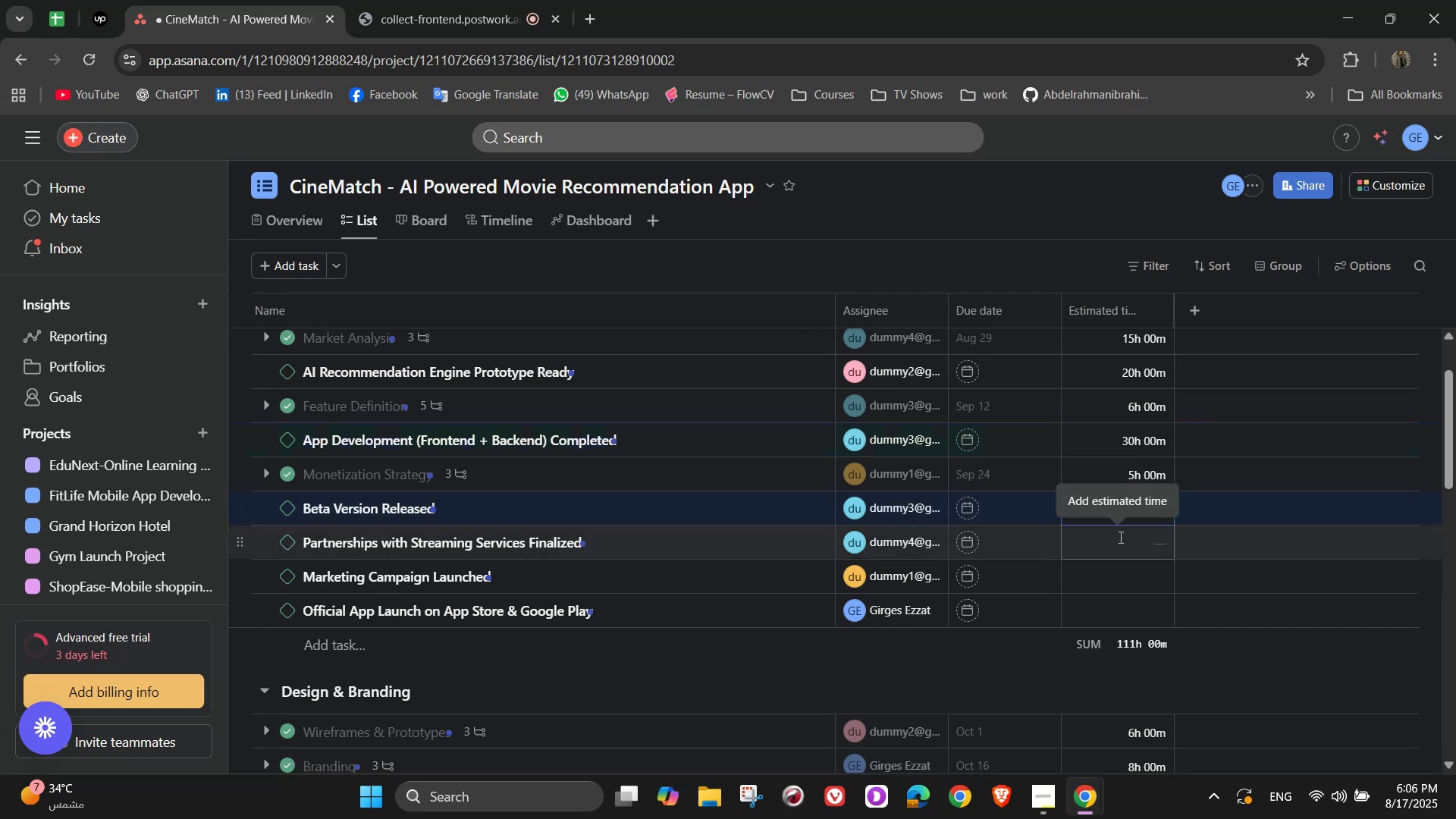 
left_click([1119, 537])
 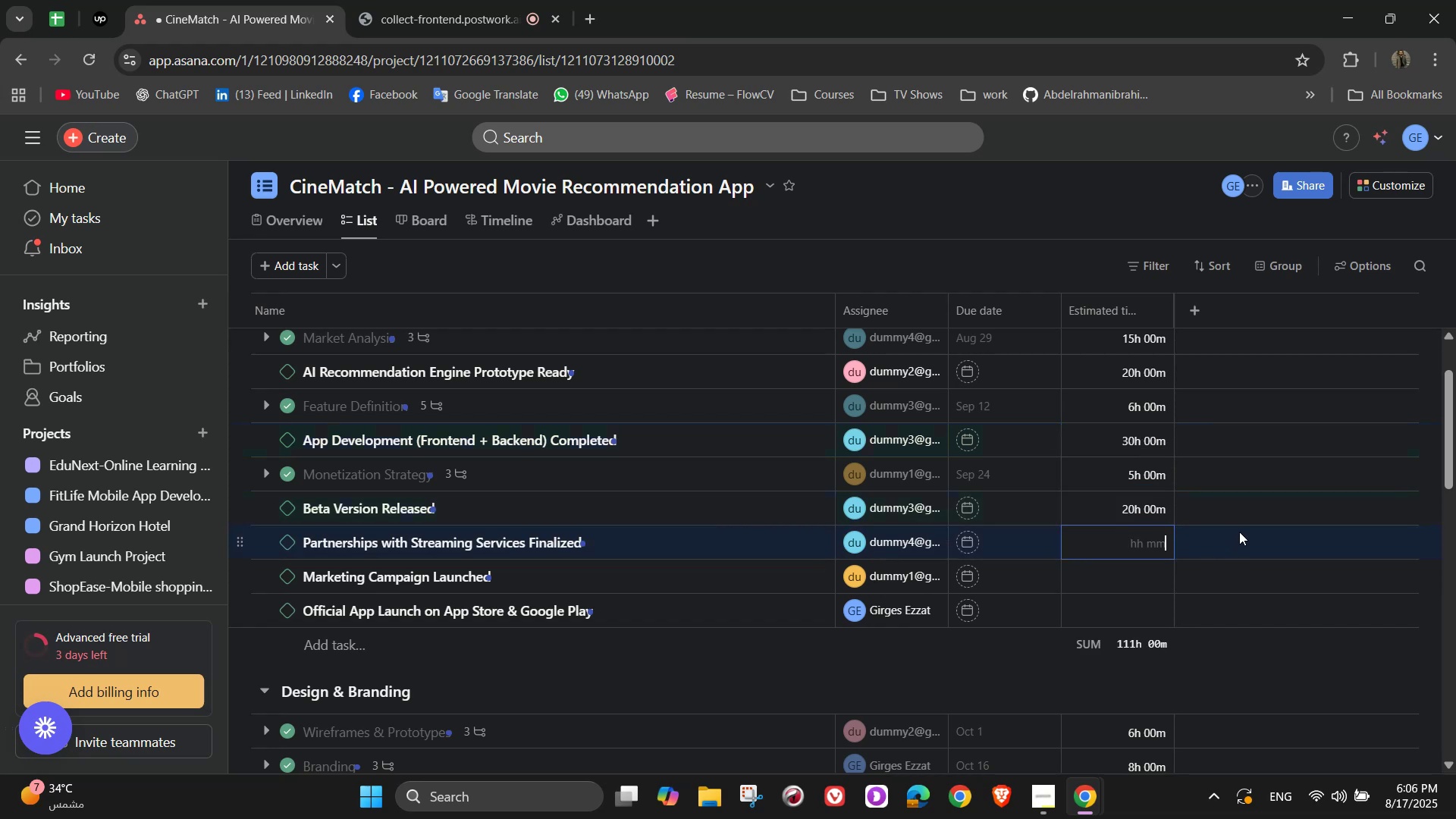 
scroll: coordinate [1309, 515], scroll_direction: down, amount: 1.0
 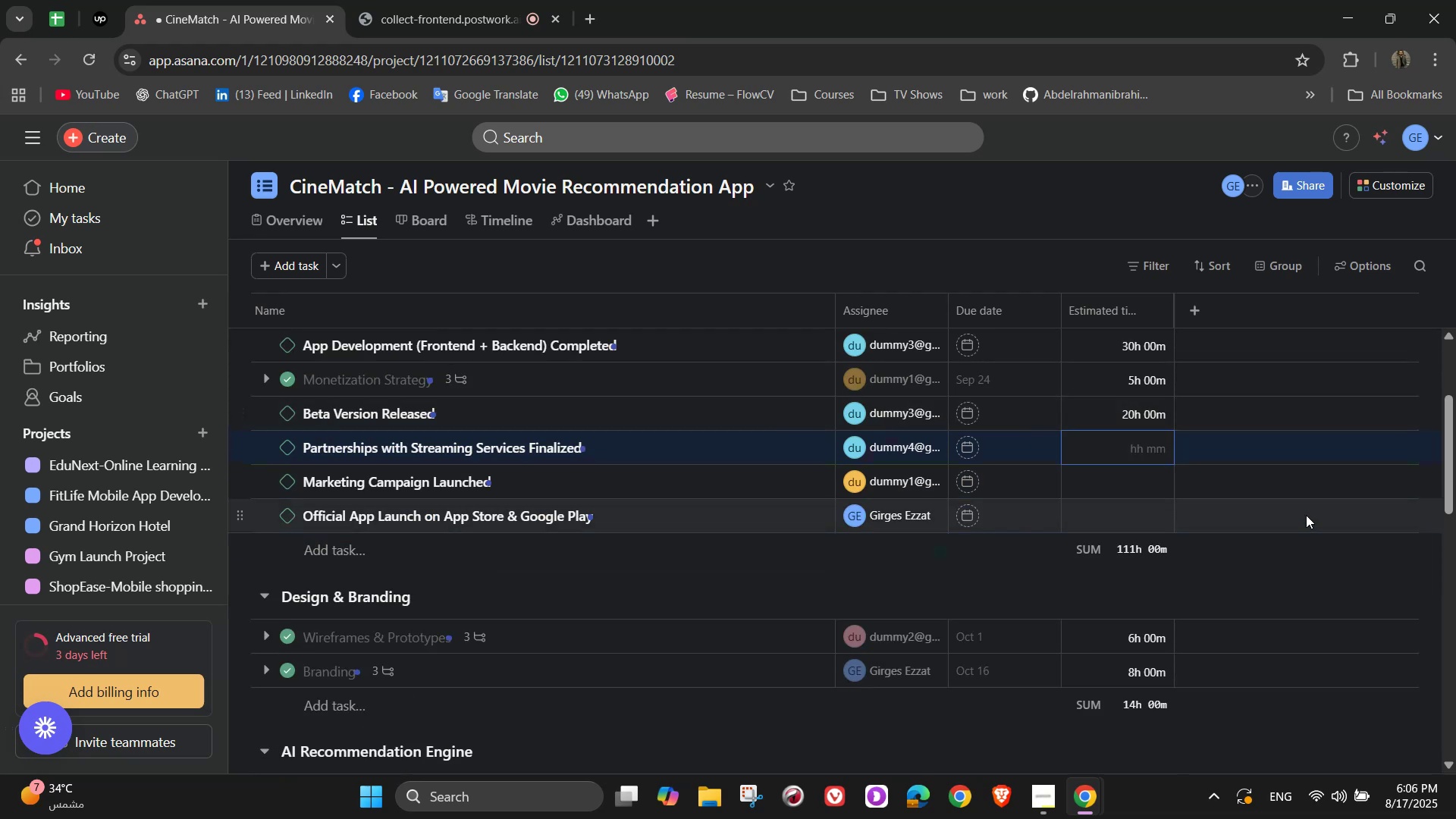 
key(Numpad8)
 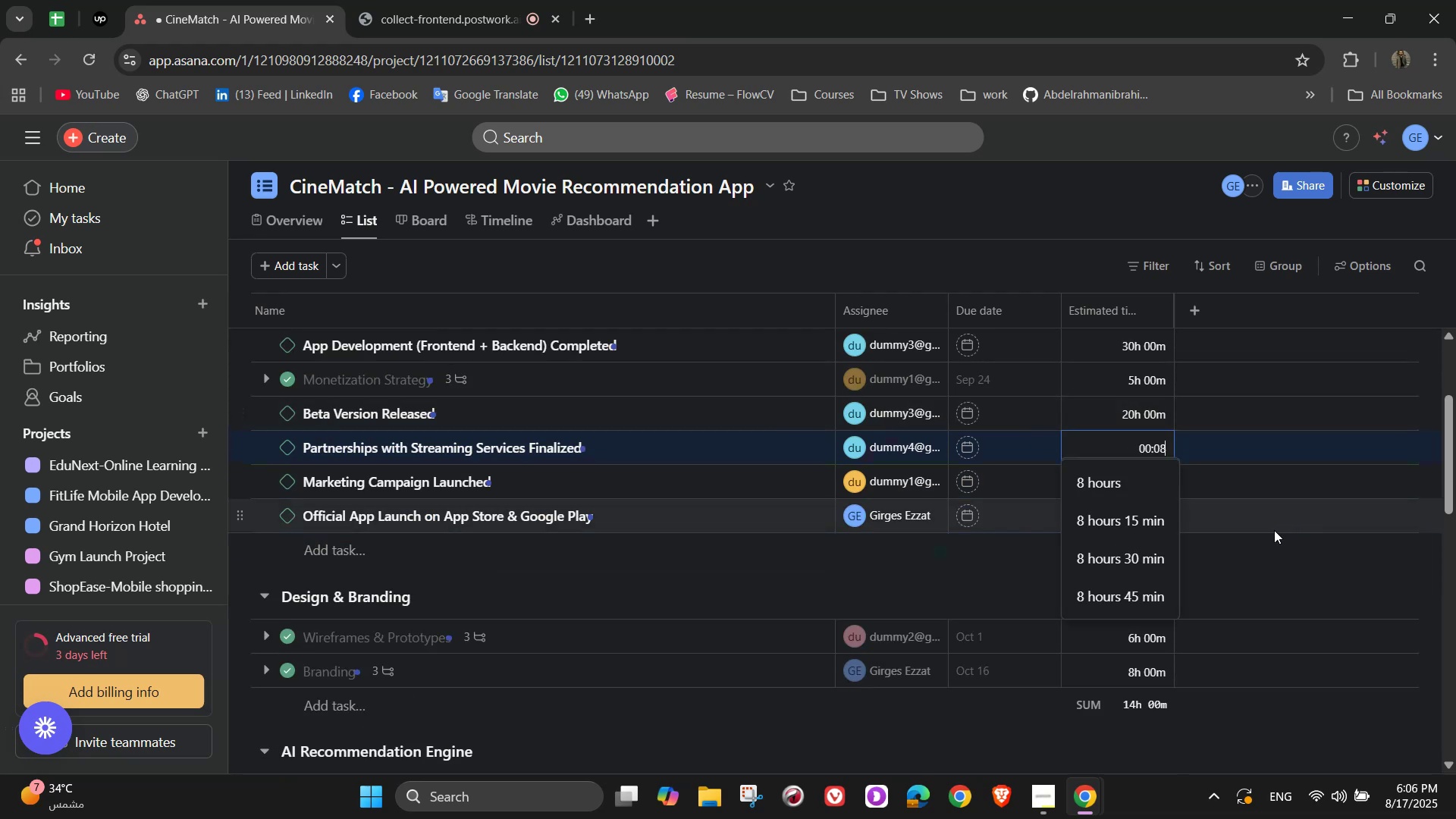 
key(Numpad0)
 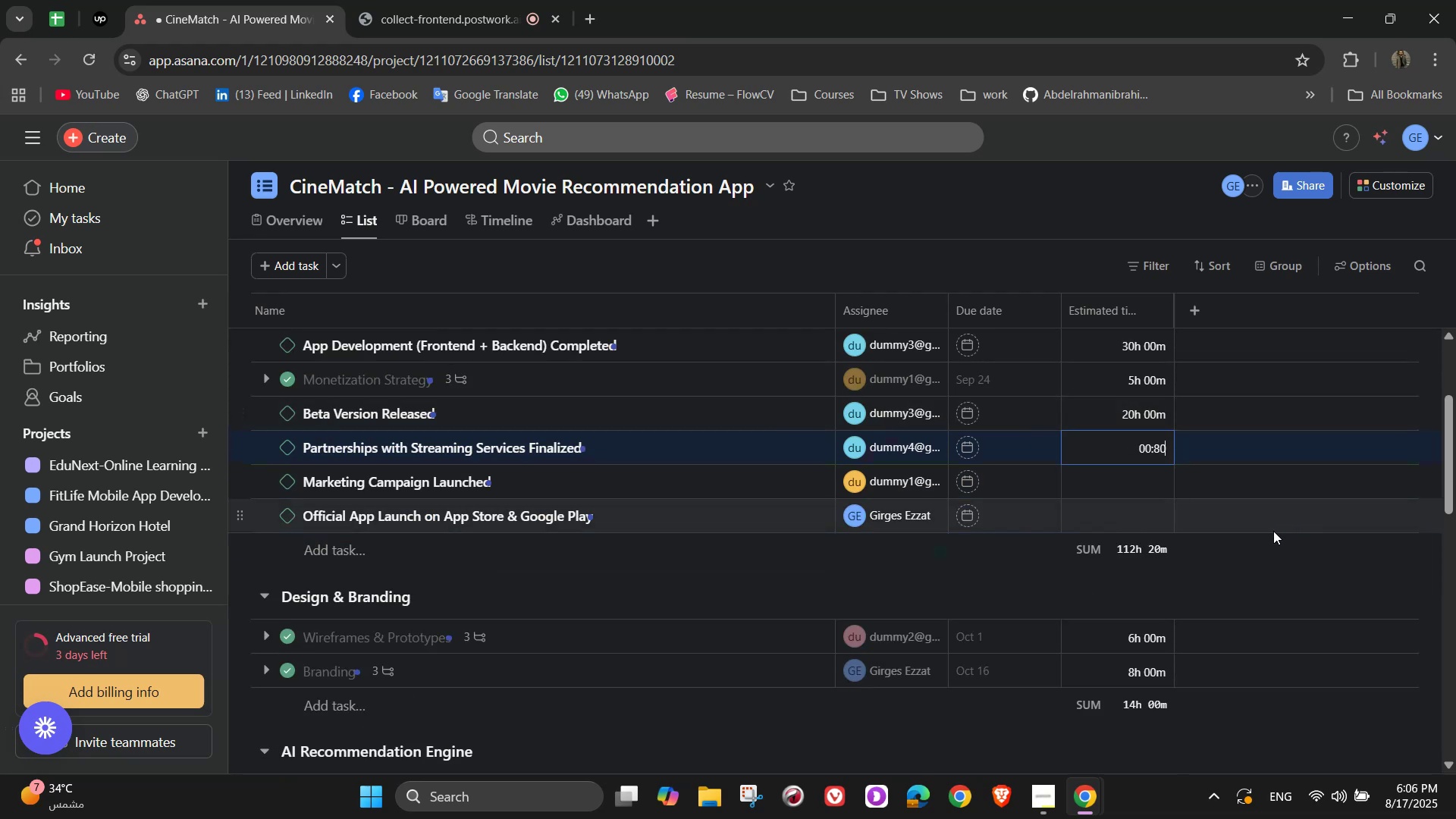 
key(Numpad0)
 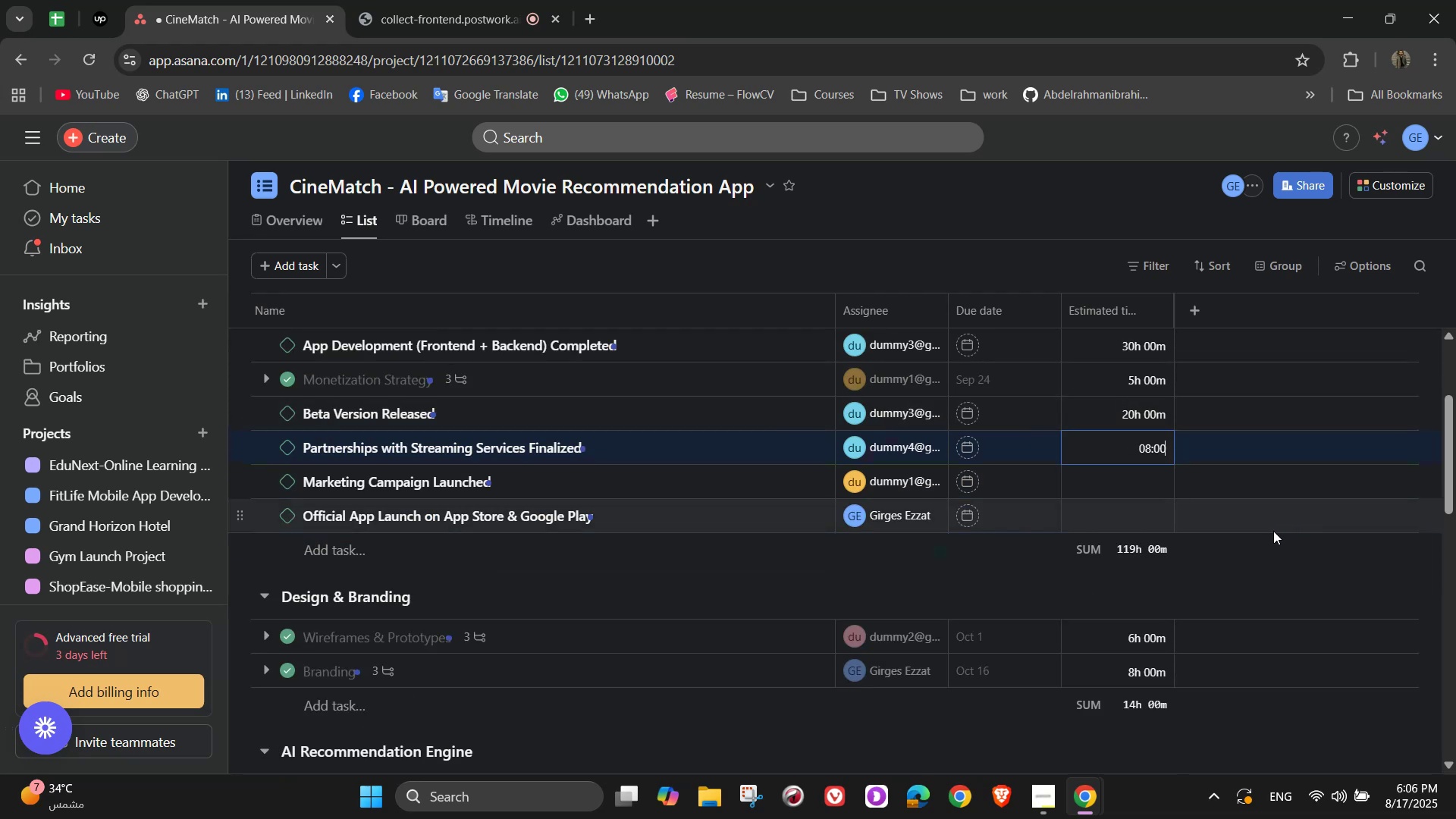 
key(Numpad0)
 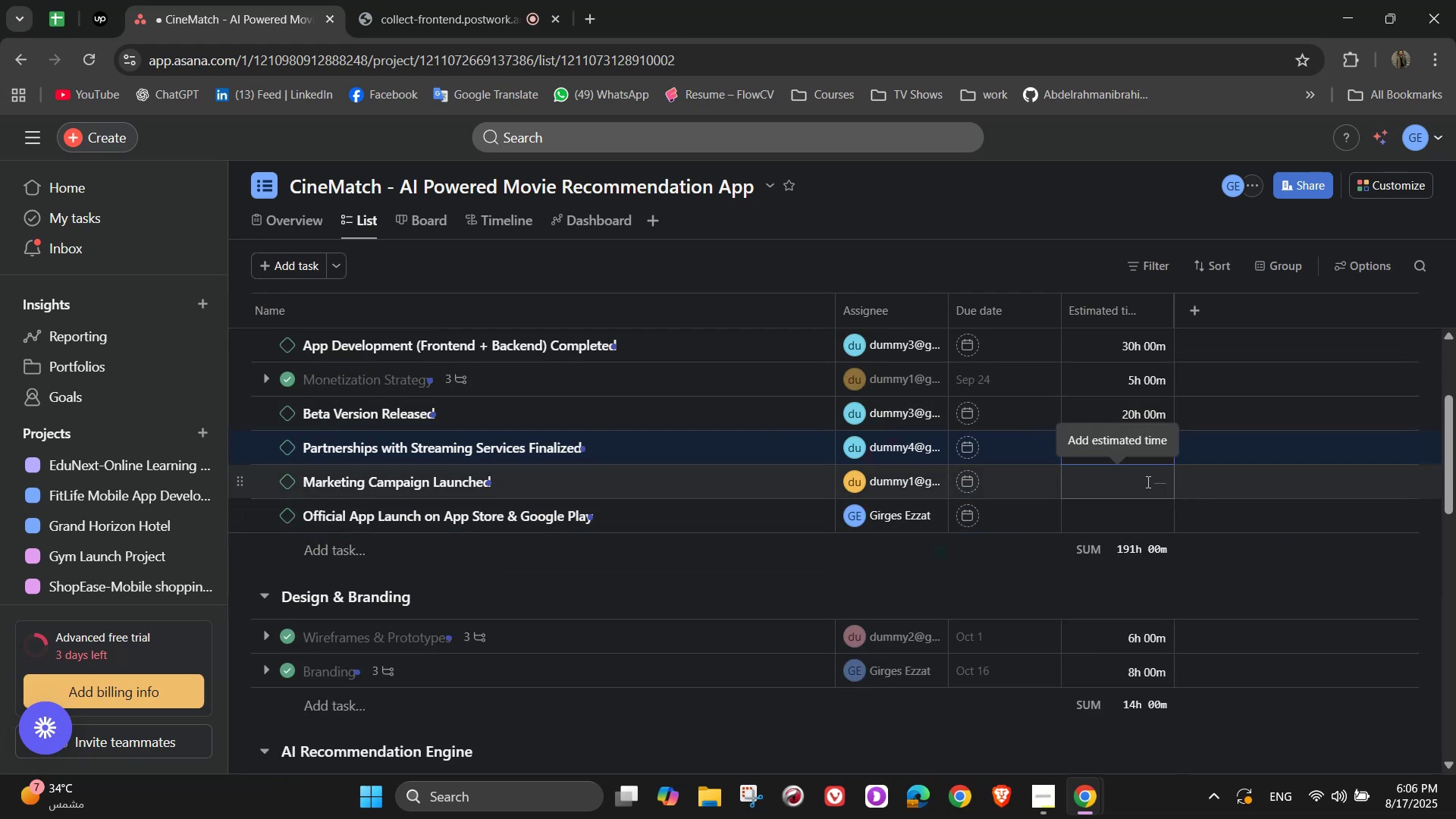 
key(Backspace)
 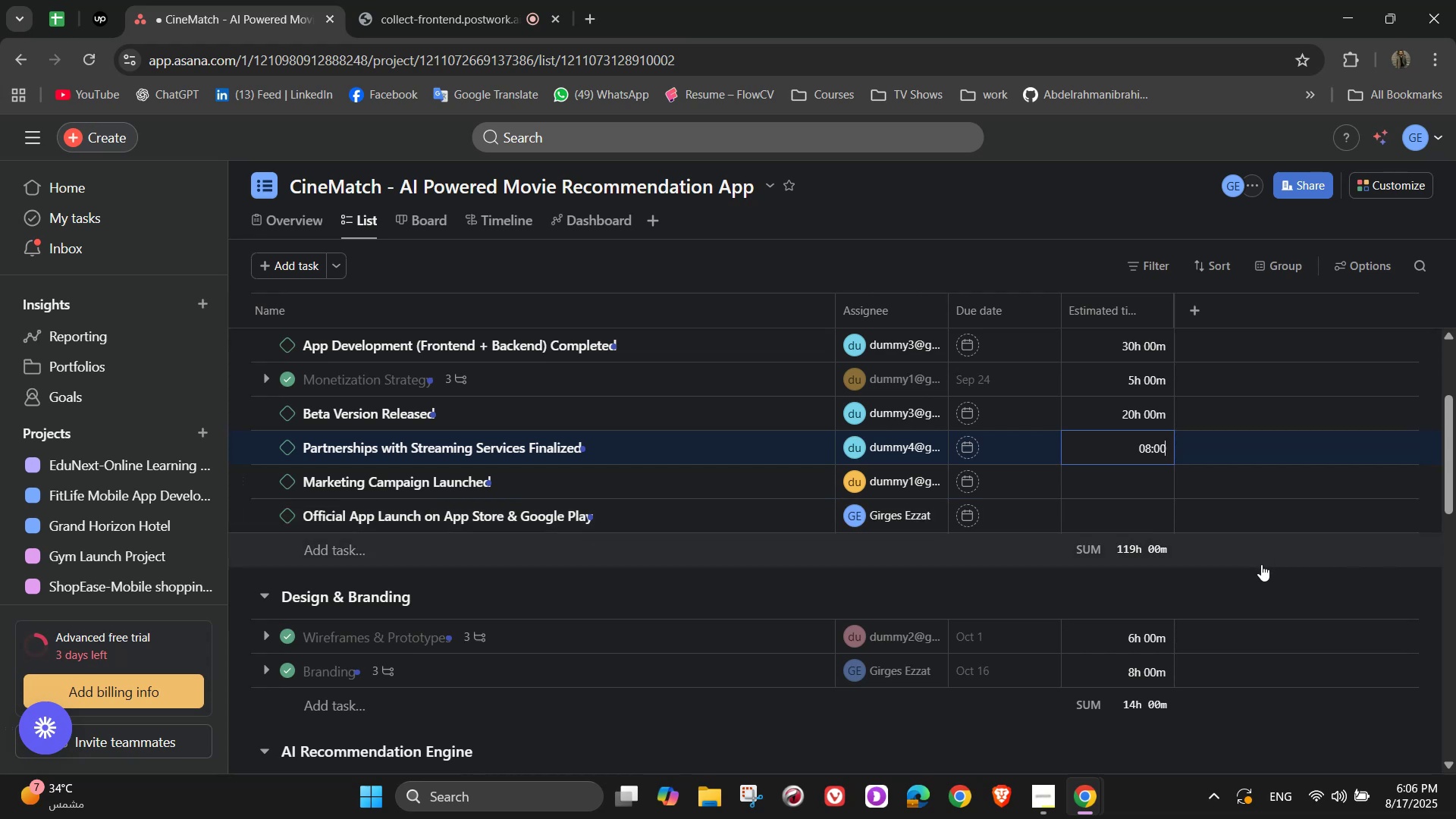 
left_click([1149, 476])
 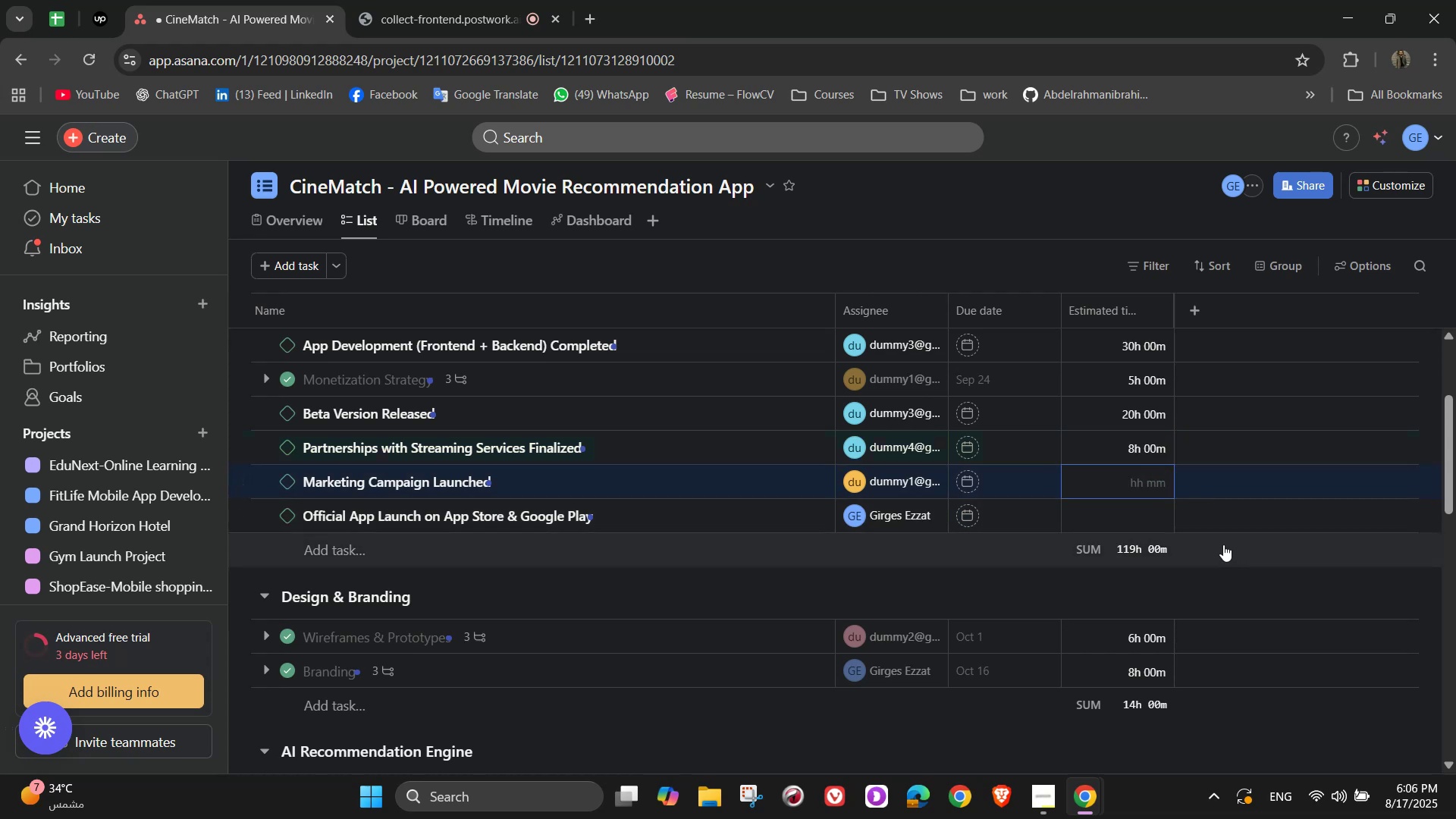 
wait(5.61)
 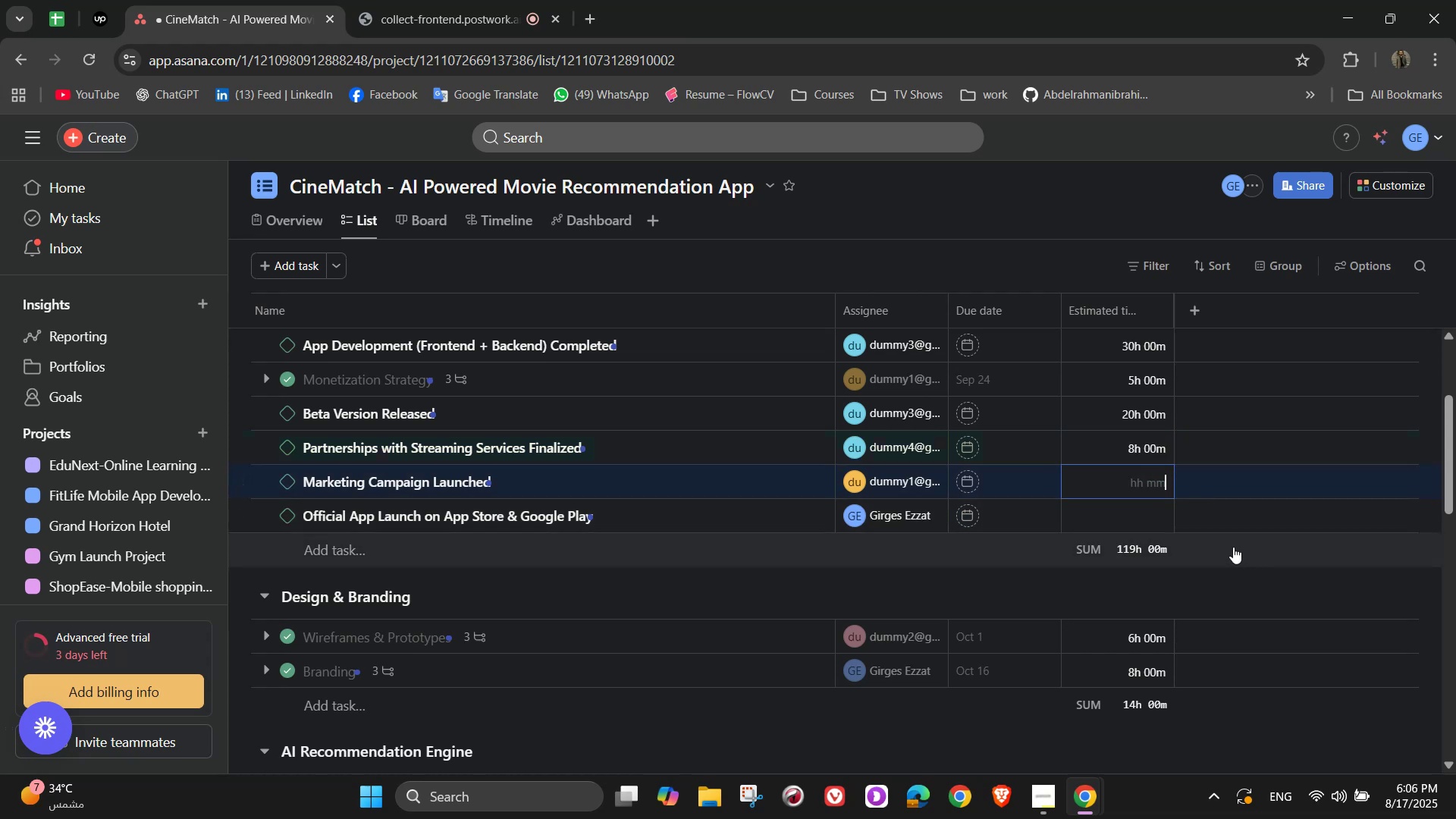 
key(Numpad1)
 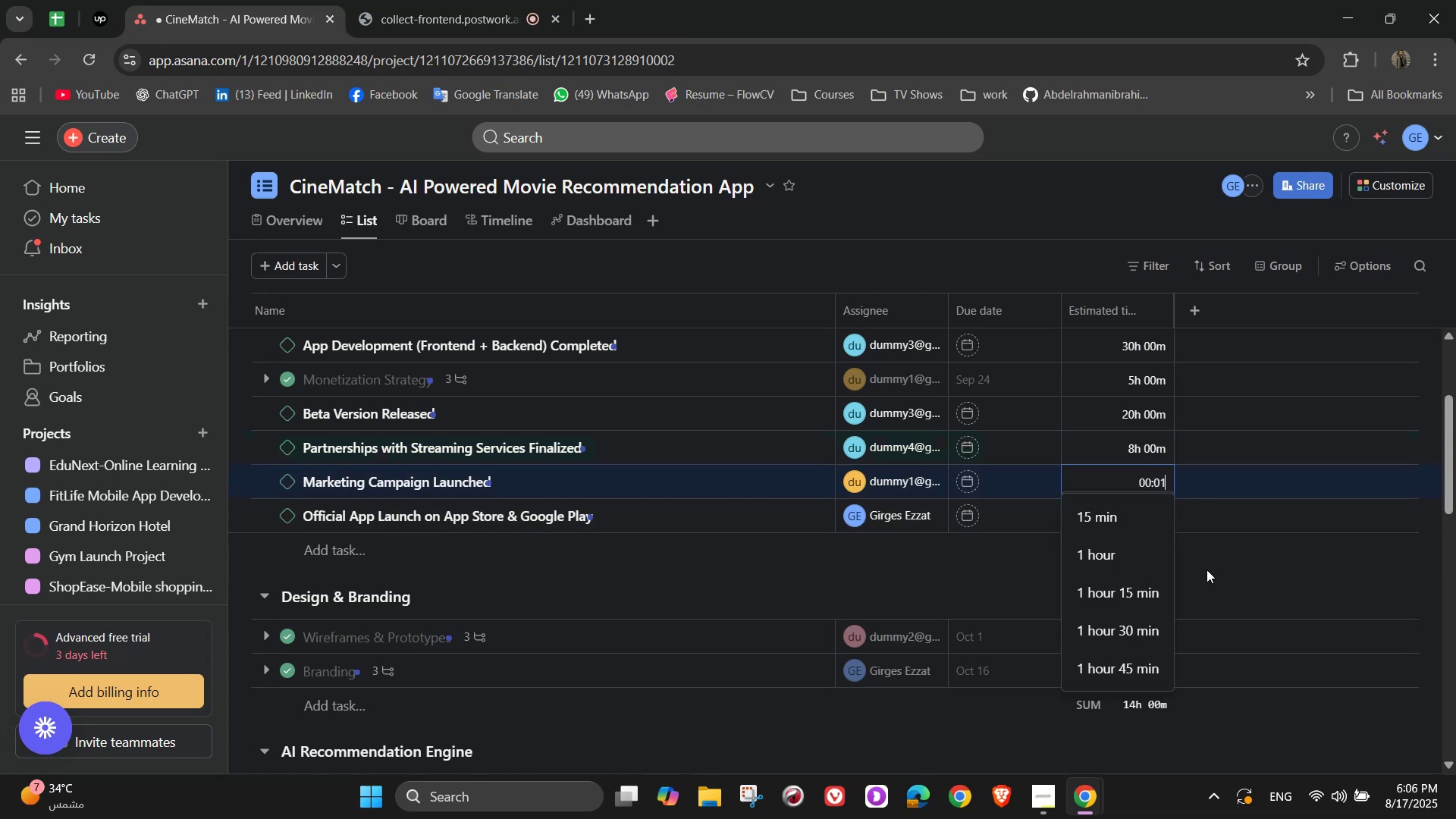 
key(Numpad5)
 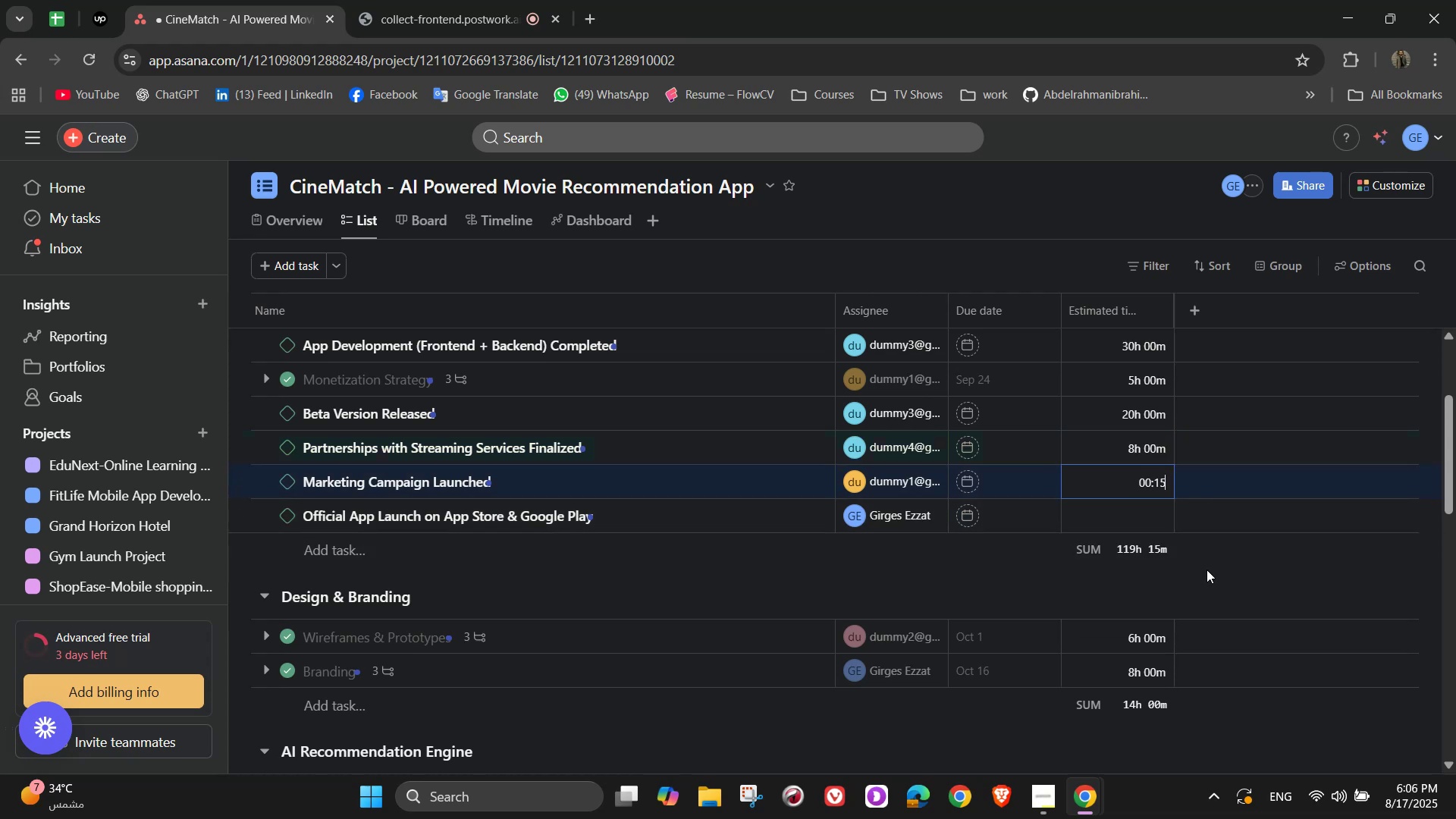 
key(Numpad0)
 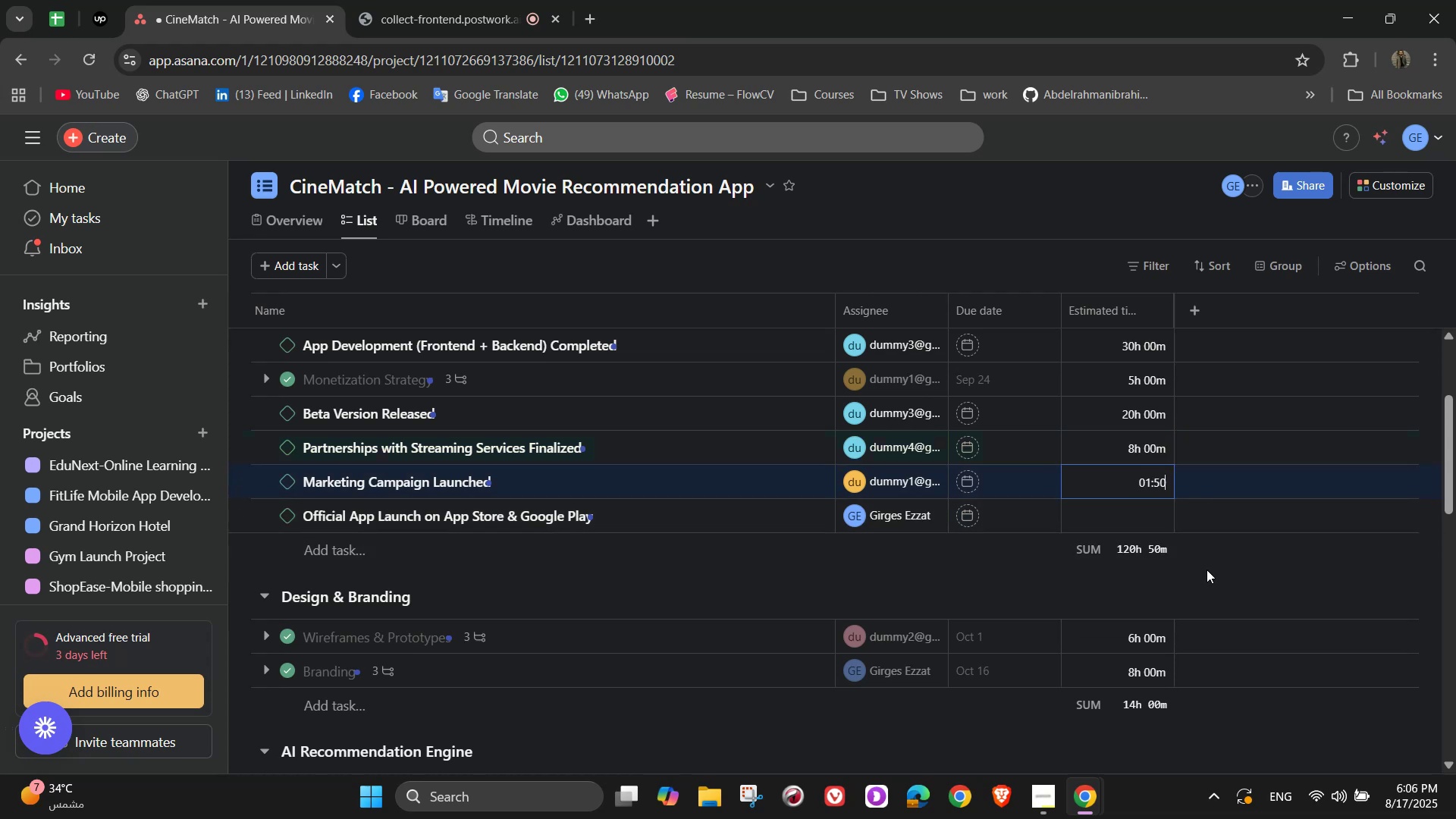 
key(Numpad0)
 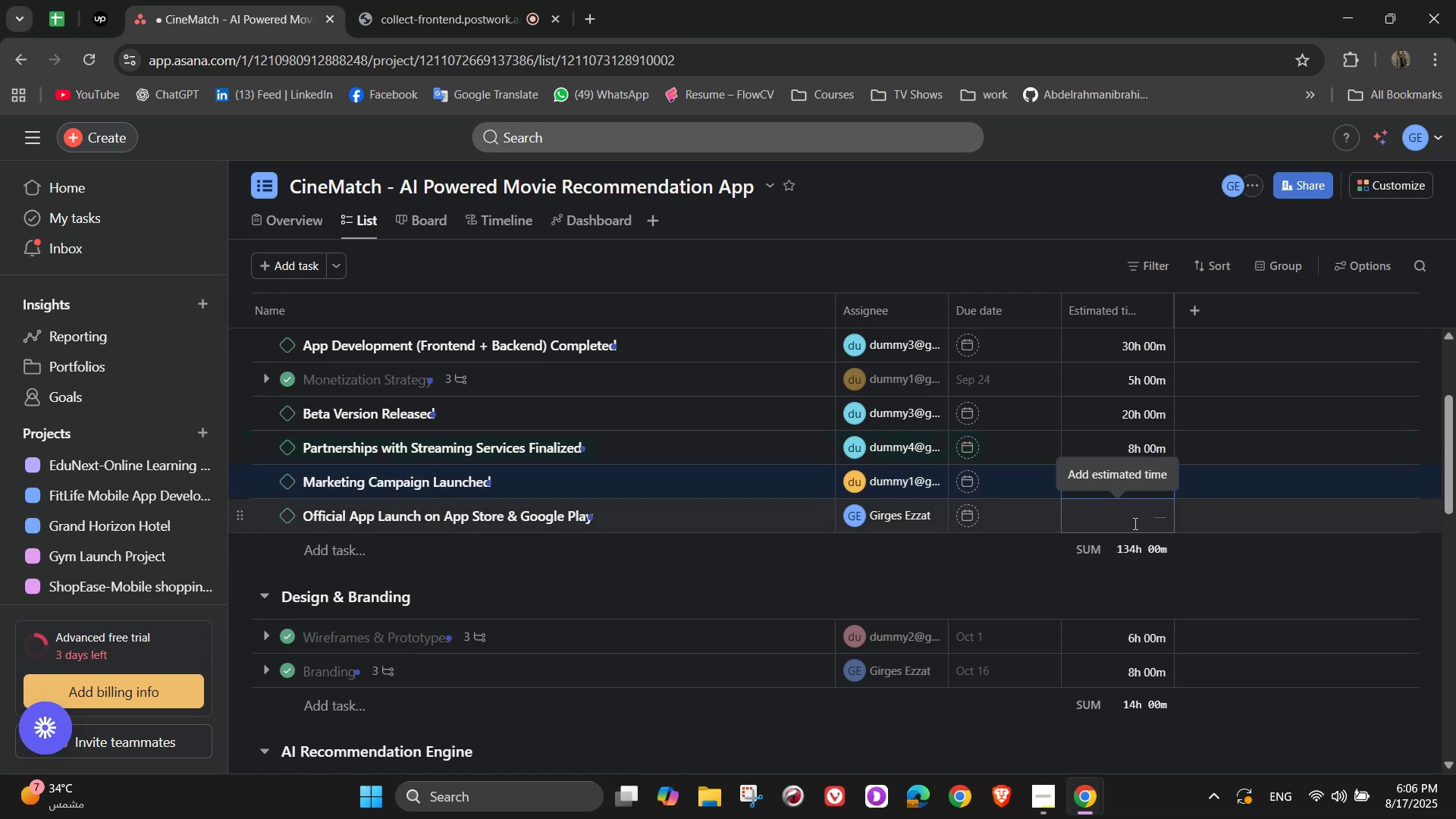 
left_click([1138, 525])
 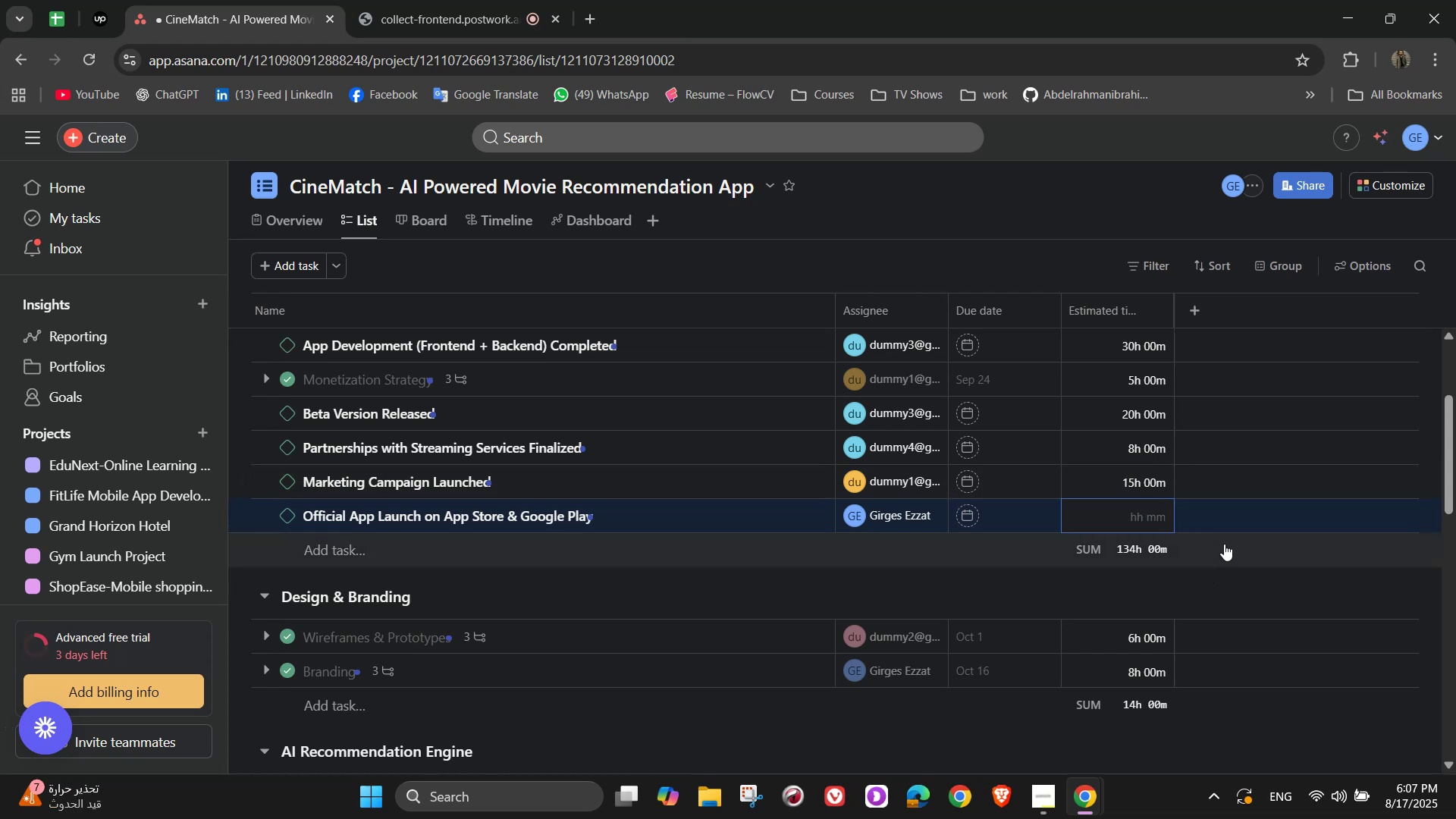 
wait(6.74)
 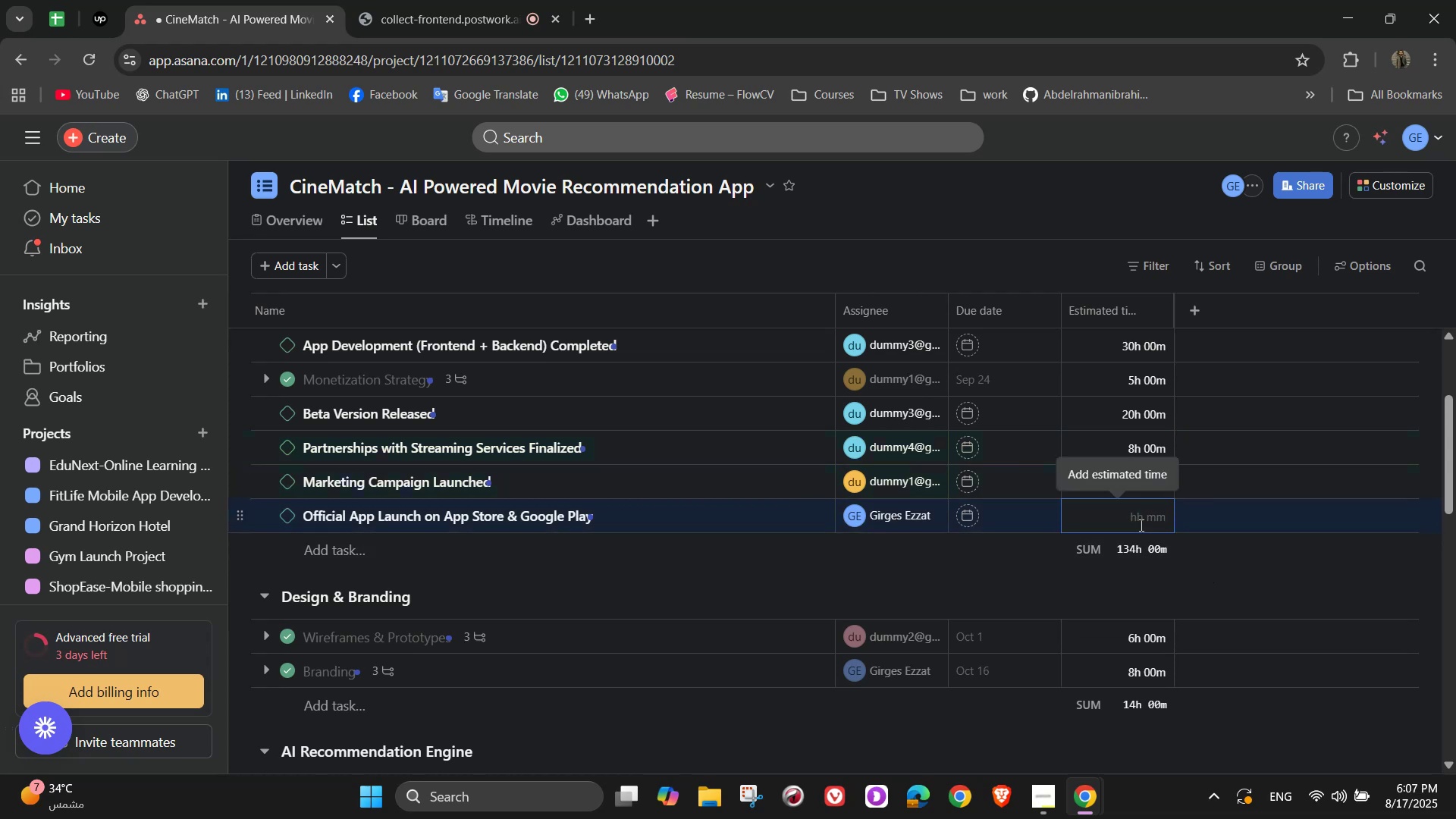 
key(Numpad1)
 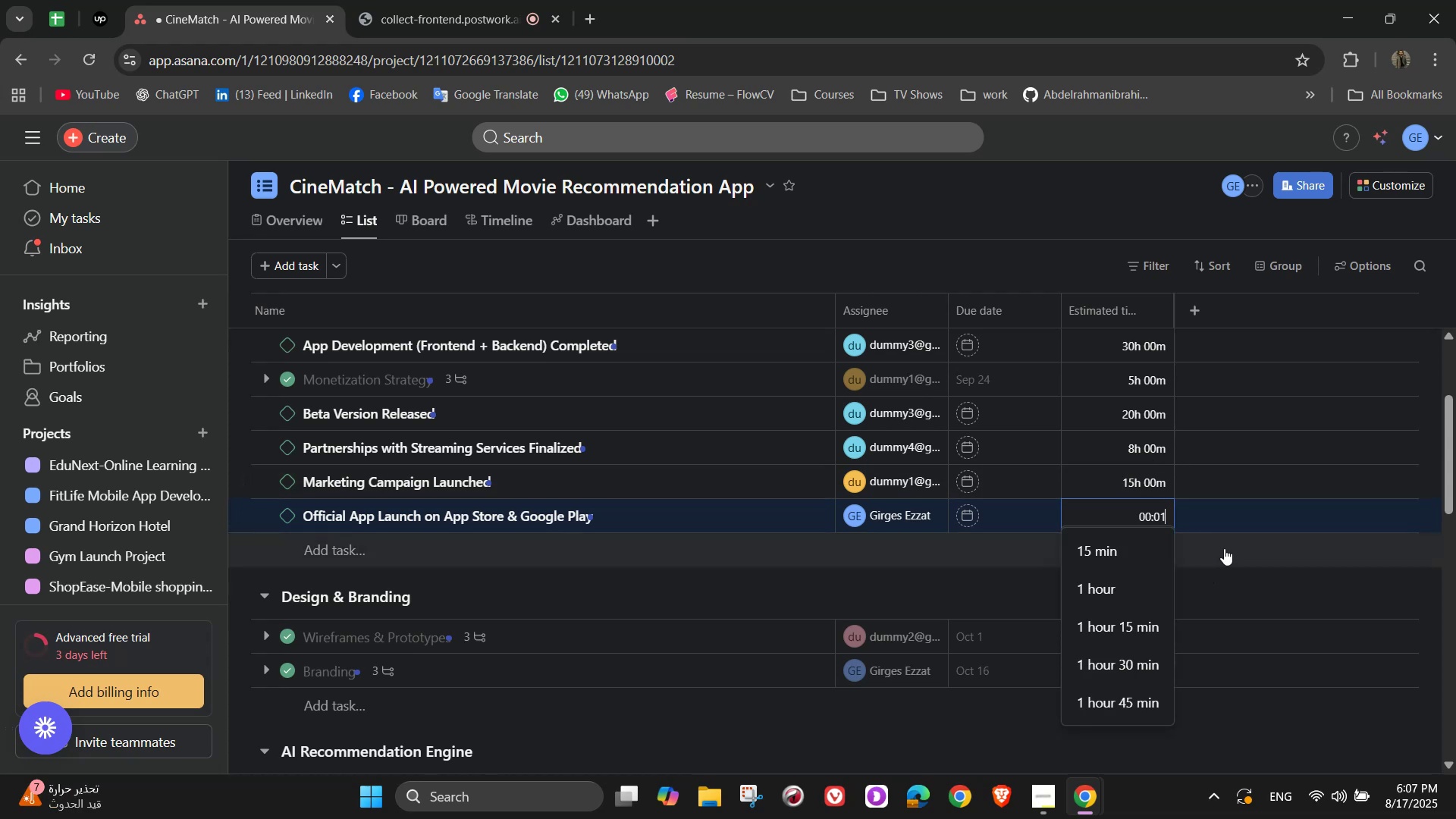 
key(Numpad0)
 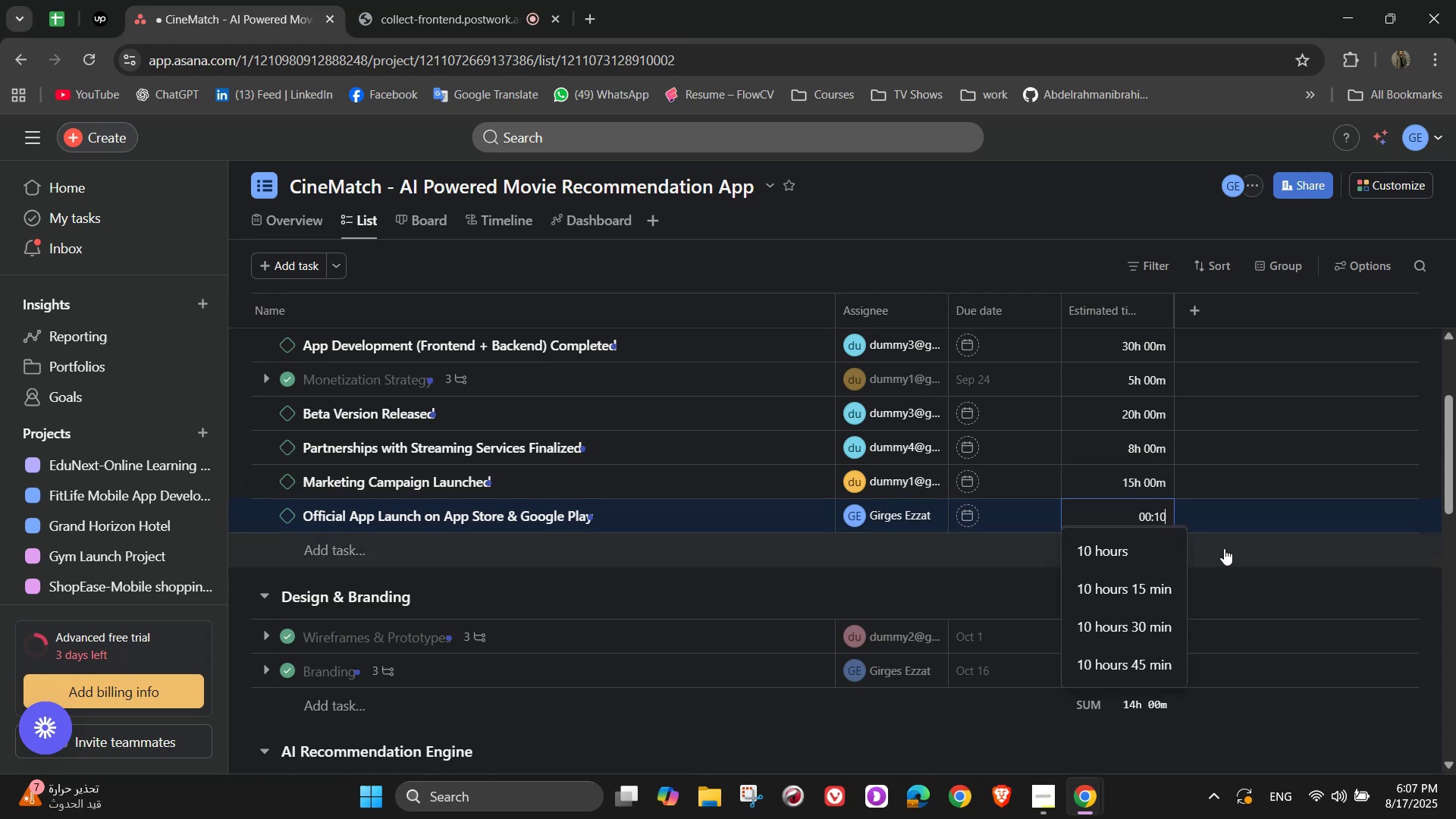 
key(Numpad0)
 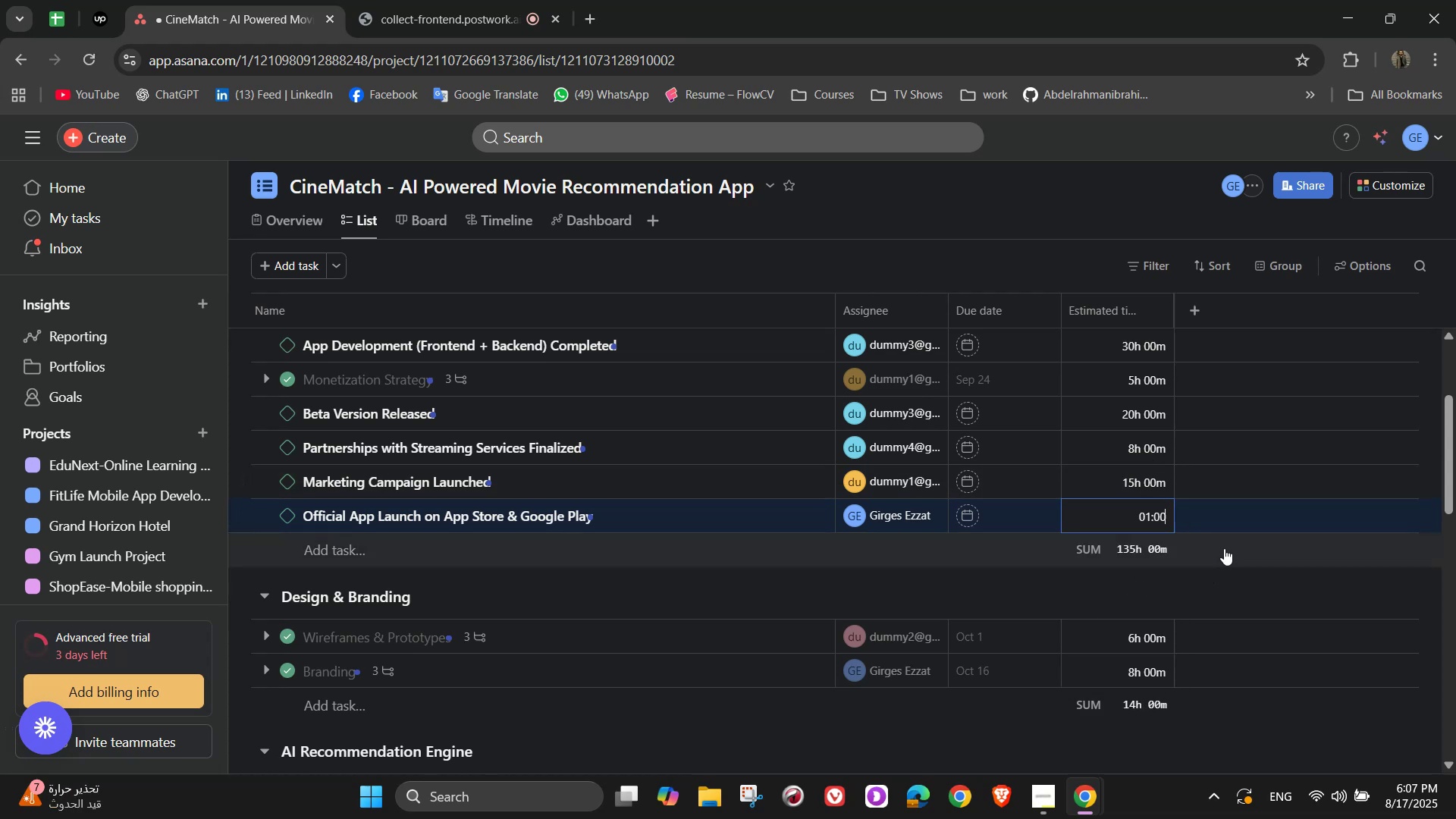 
key(Numpad0)
 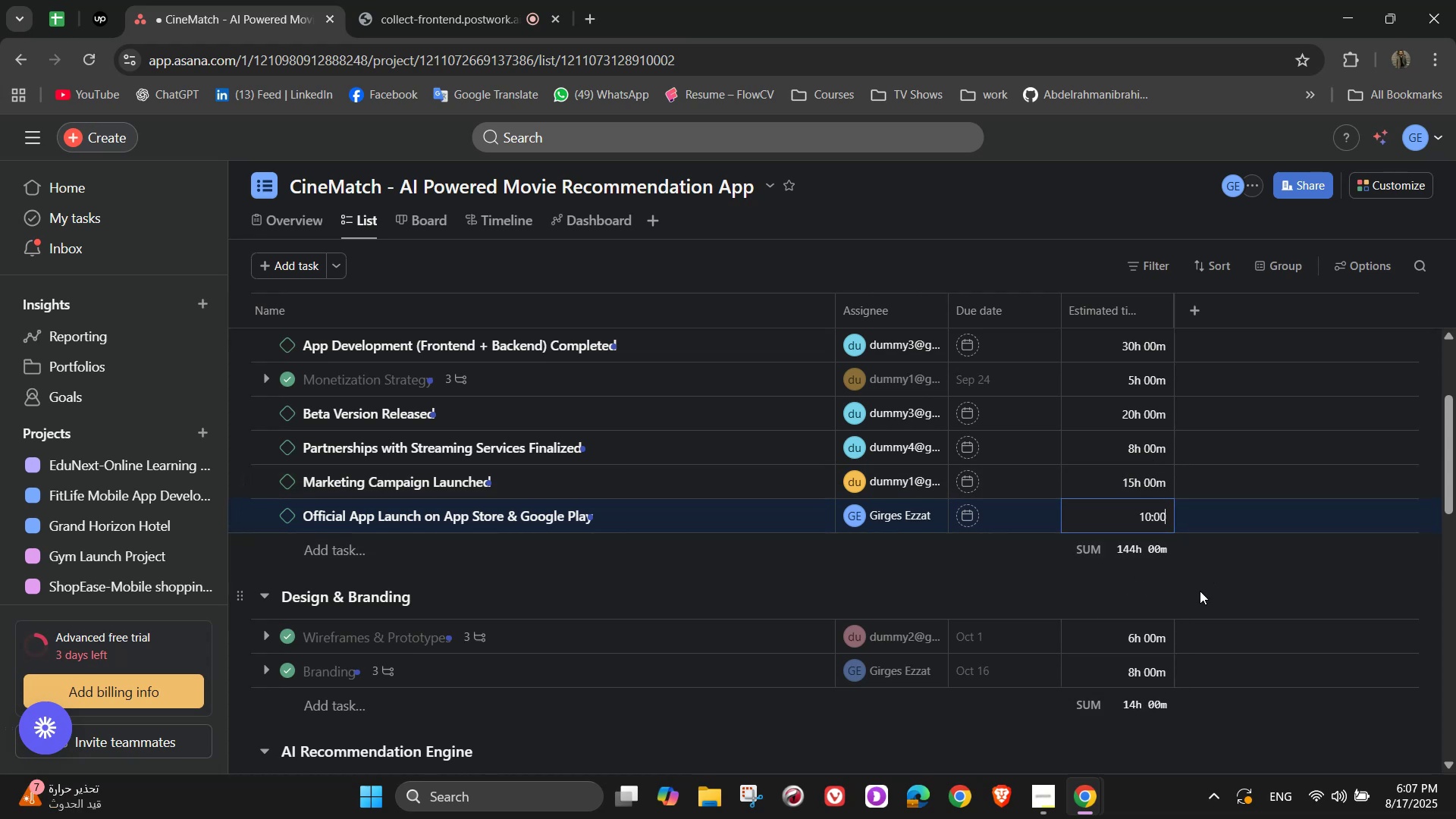 
left_click([1200, 591])
 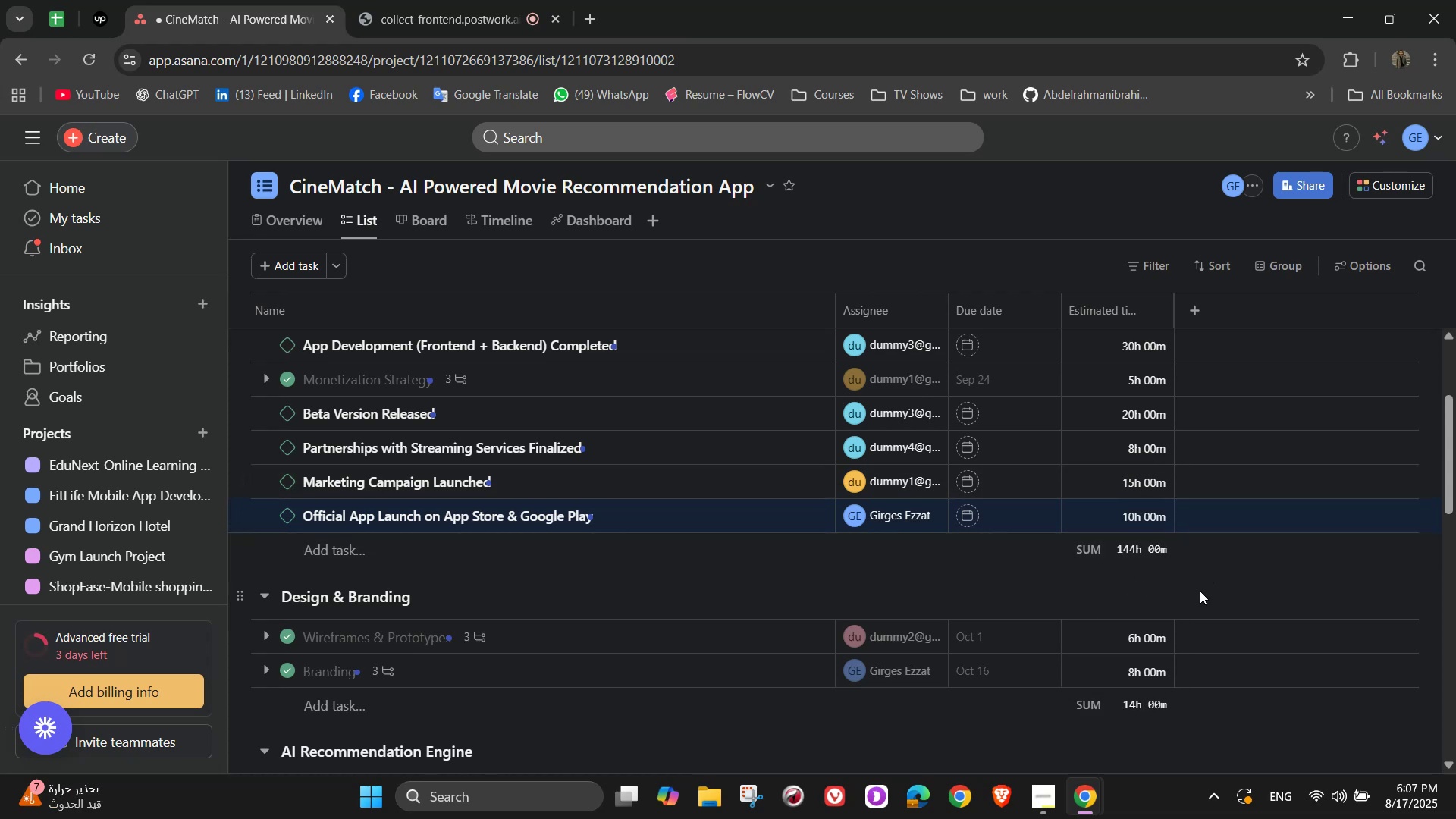 
scroll: coordinate [1200, 591], scroll_direction: down, amount: 15.0
 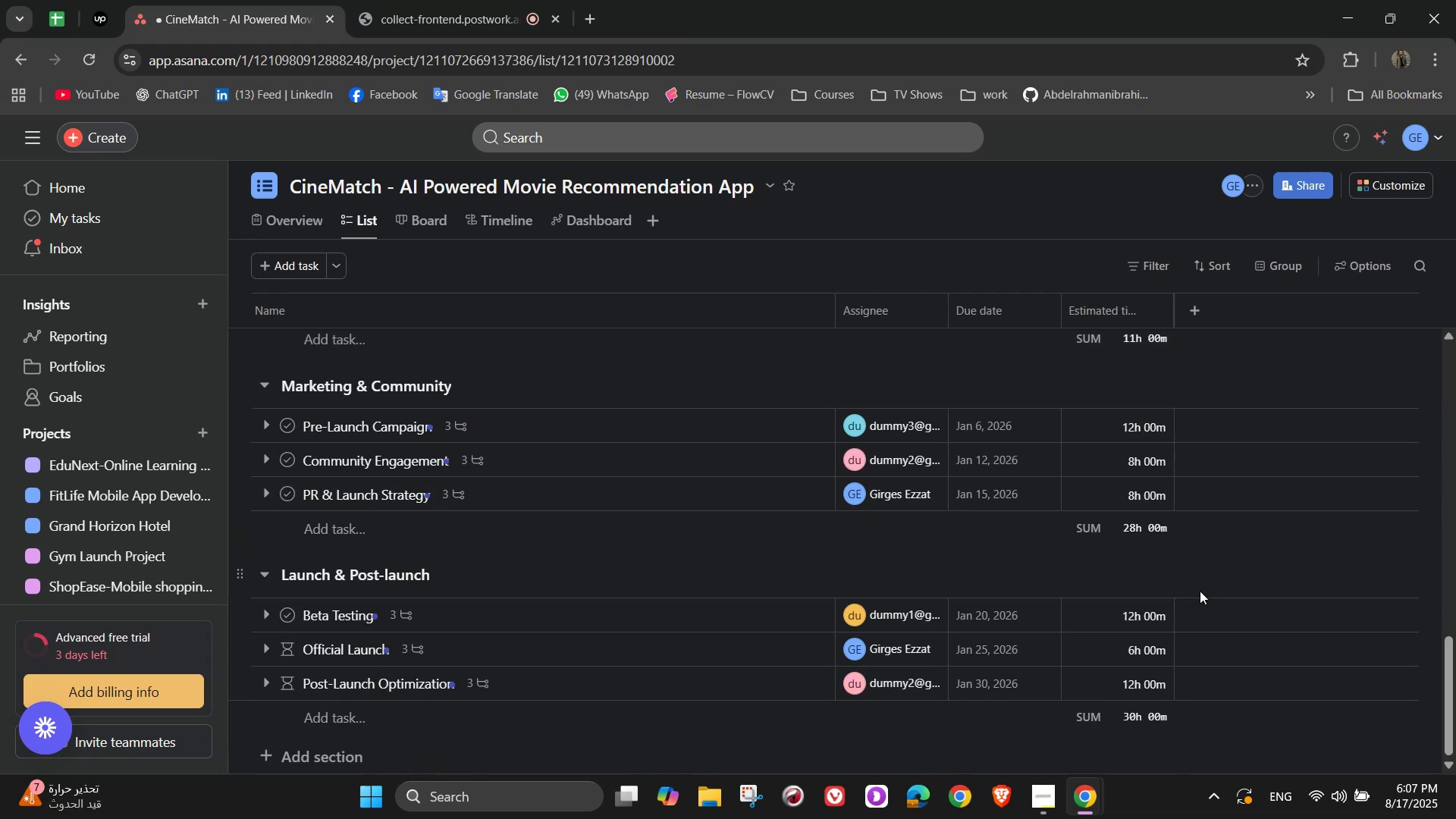 
scroll: coordinate [526, 426], scroll_direction: up, amount: 8.0
 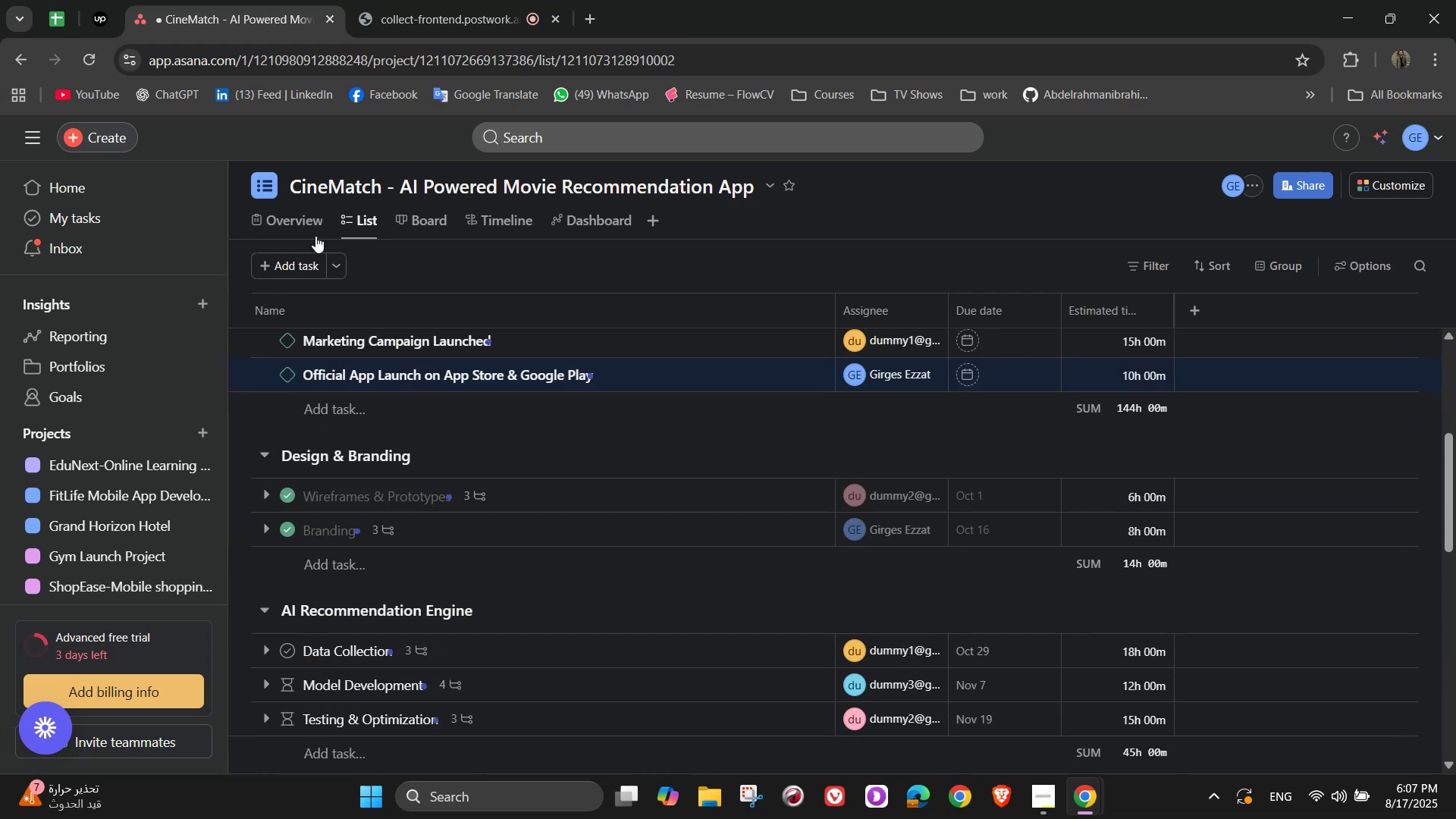 
left_click([309, 233])
 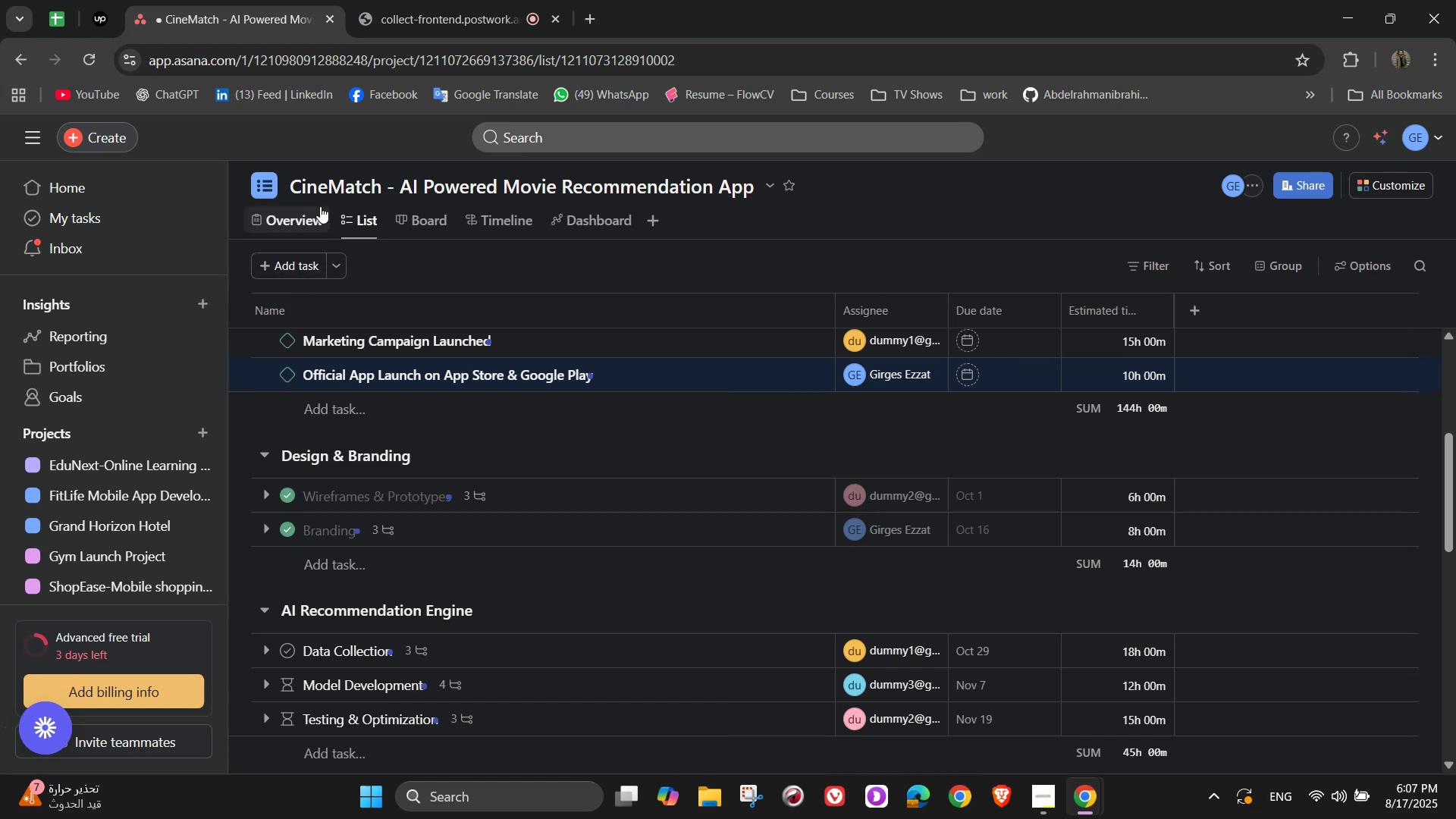 
left_click([313, 213])
 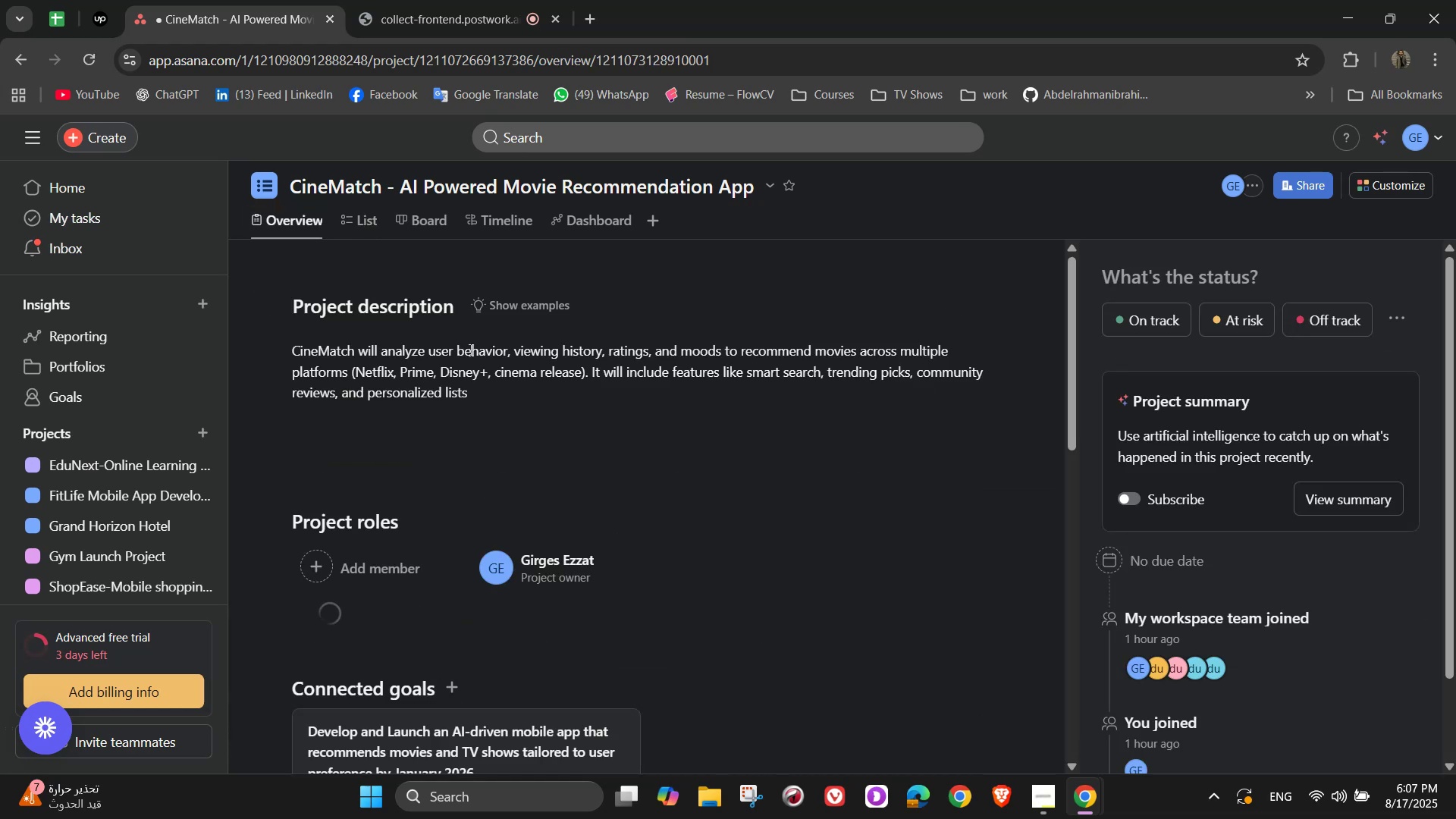 
scroll: coordinate [650, 446], scroll_direction: down, amount: 12.0
 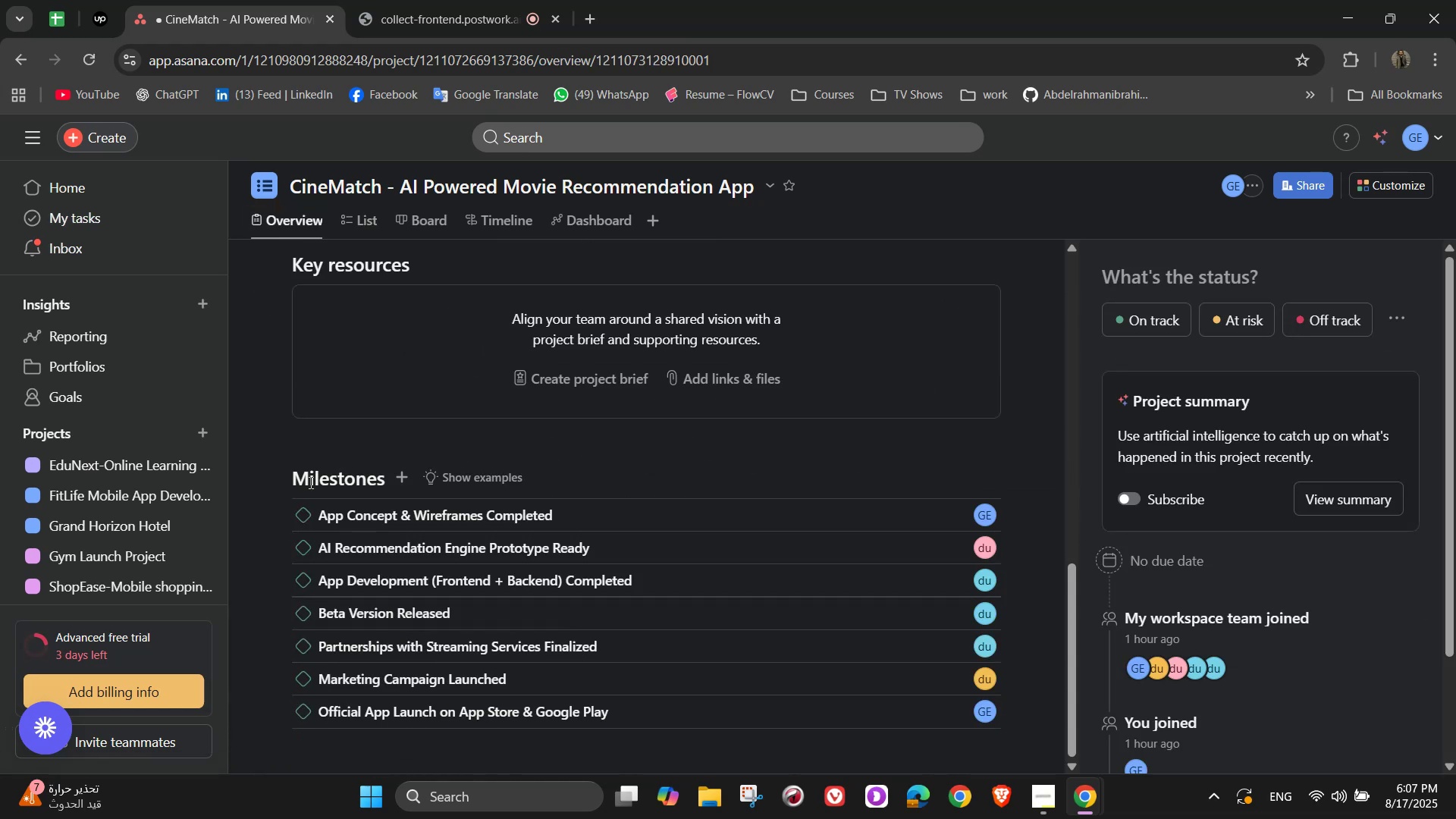 
left_click([311, 522])
 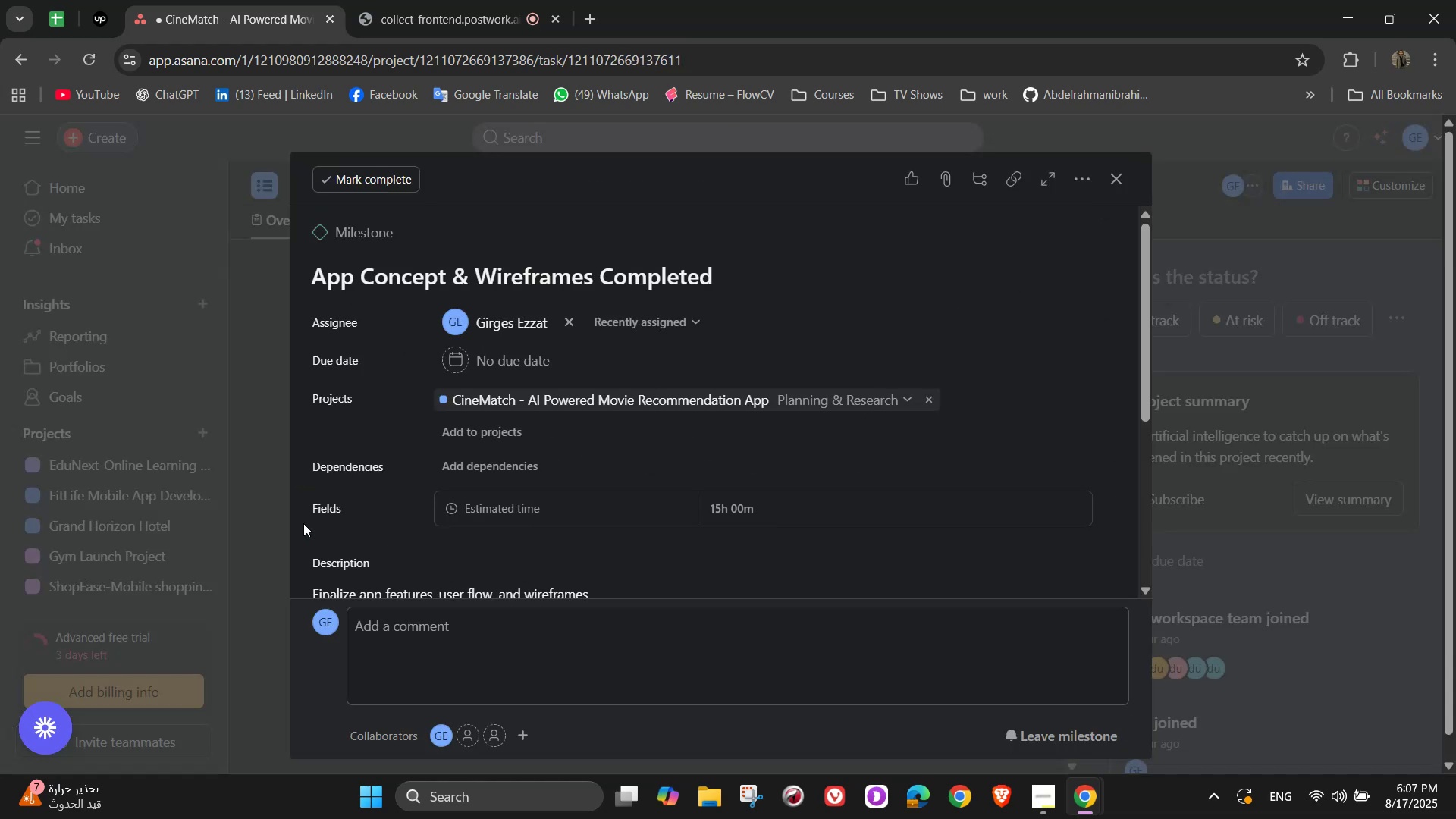 
left_click([1118, 183])
 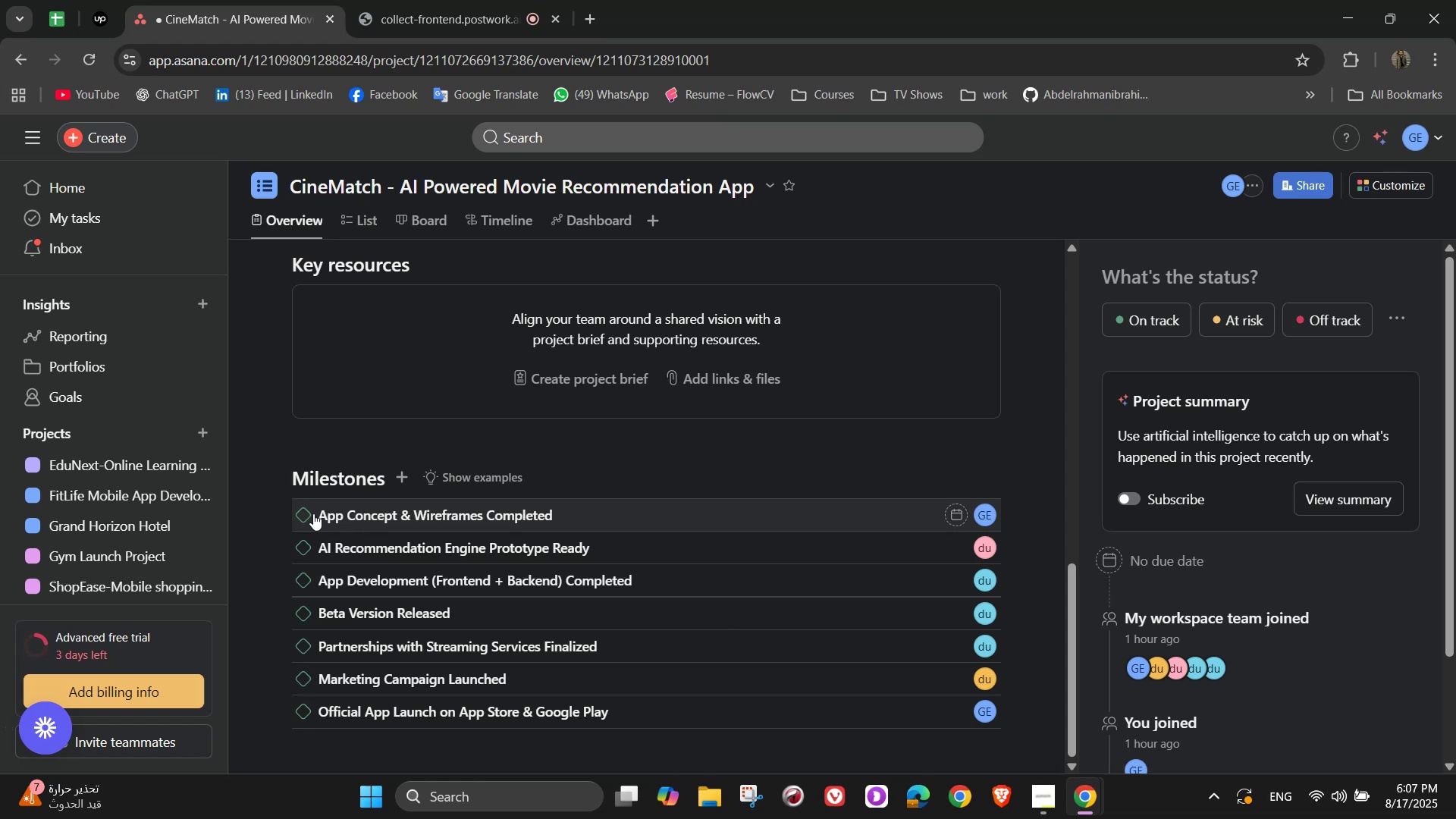 
left_click([304, 511])
 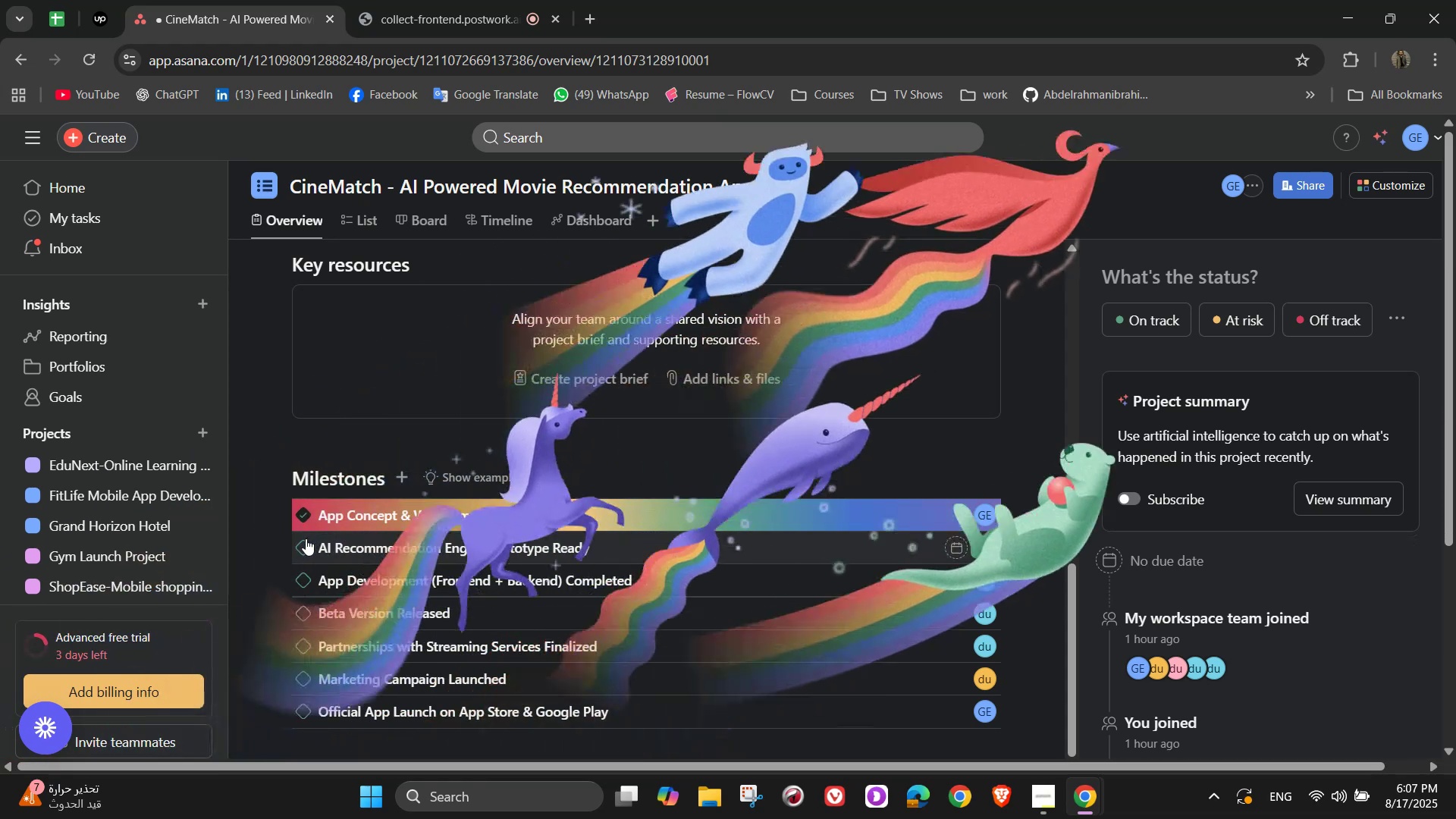 